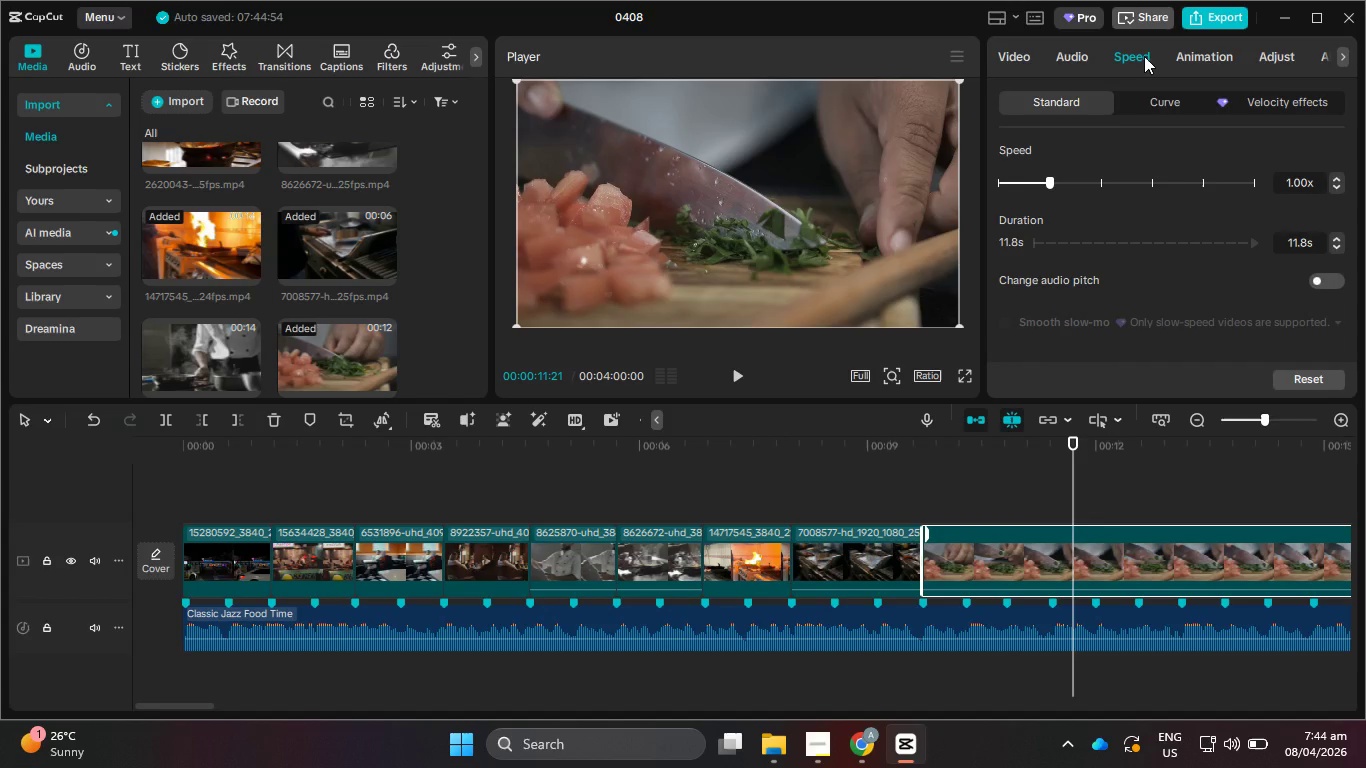 
left_click([1338, 180])
 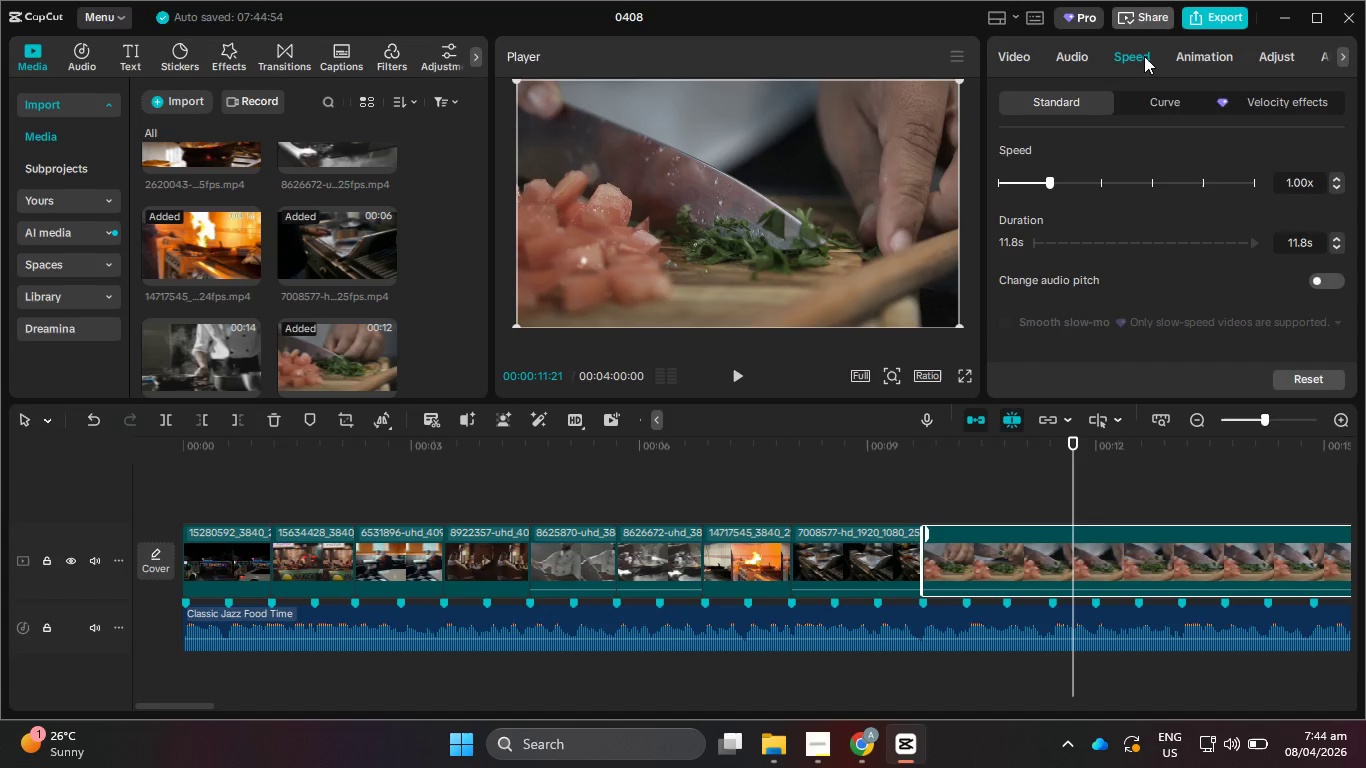 
left_click([1338, 180])
 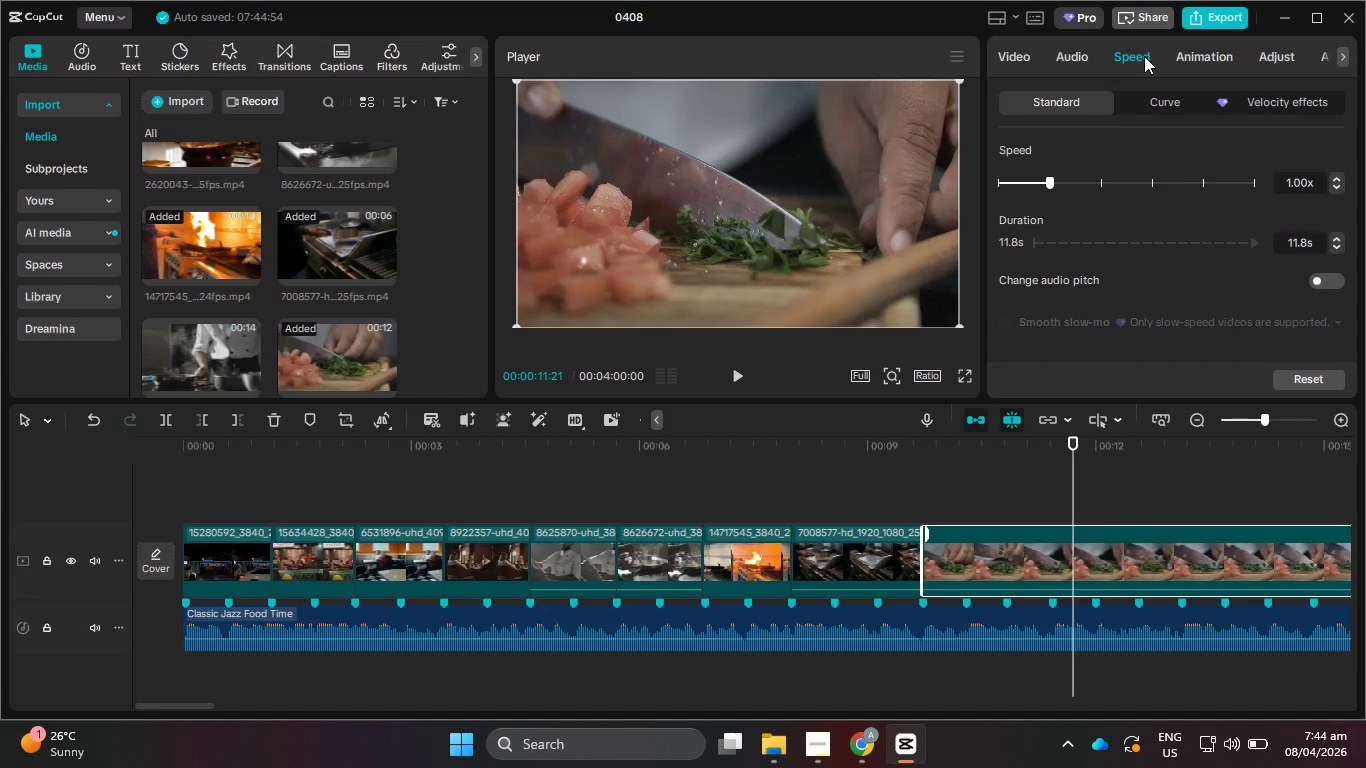 
triple_click([1339, 180])
 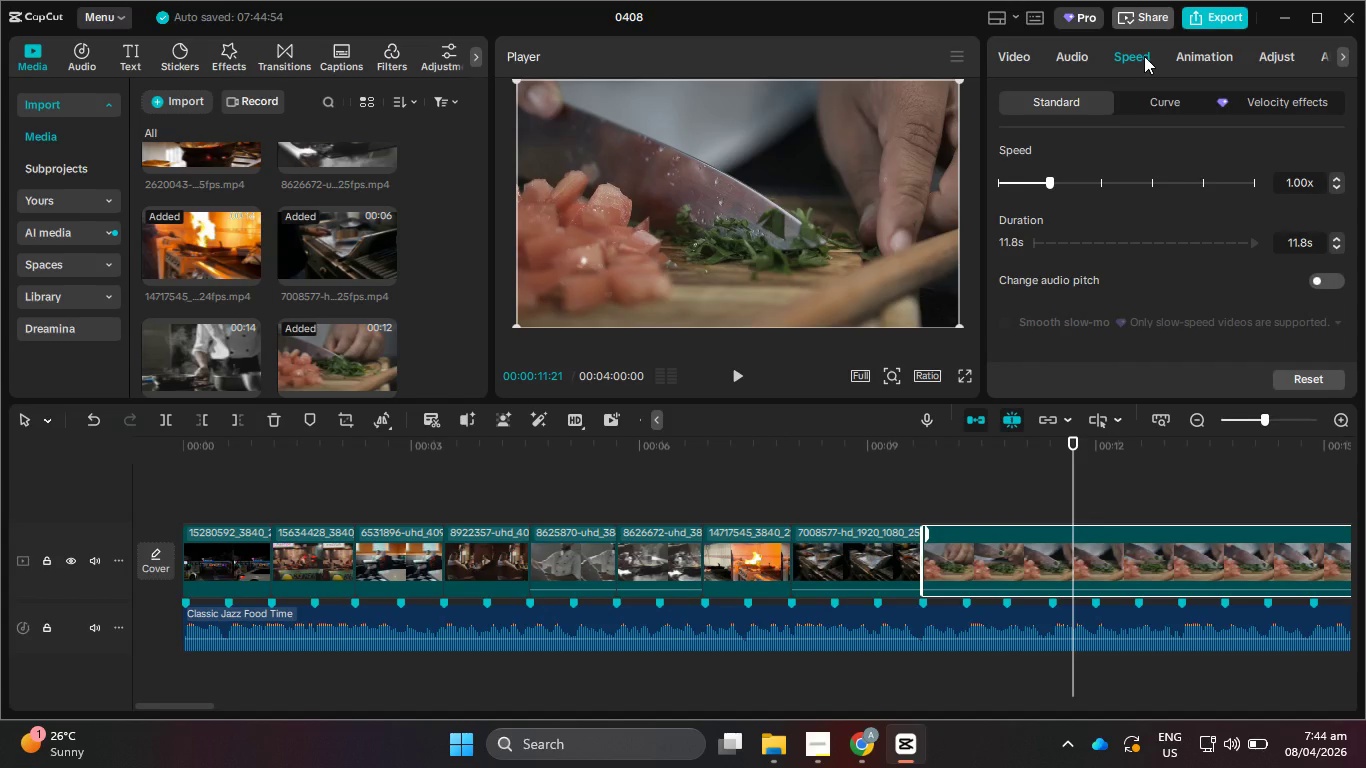 
left_click([1339, 180])
 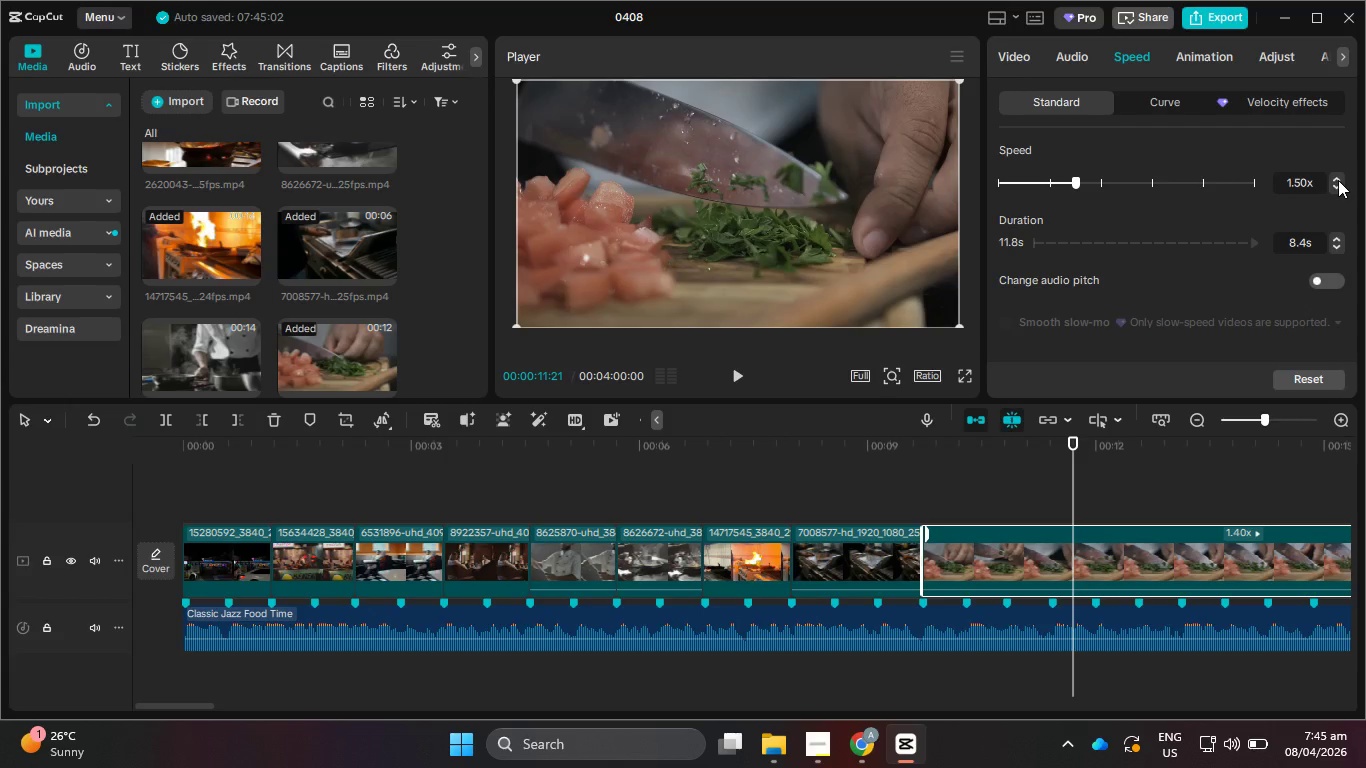 
left_click([231, 425])
 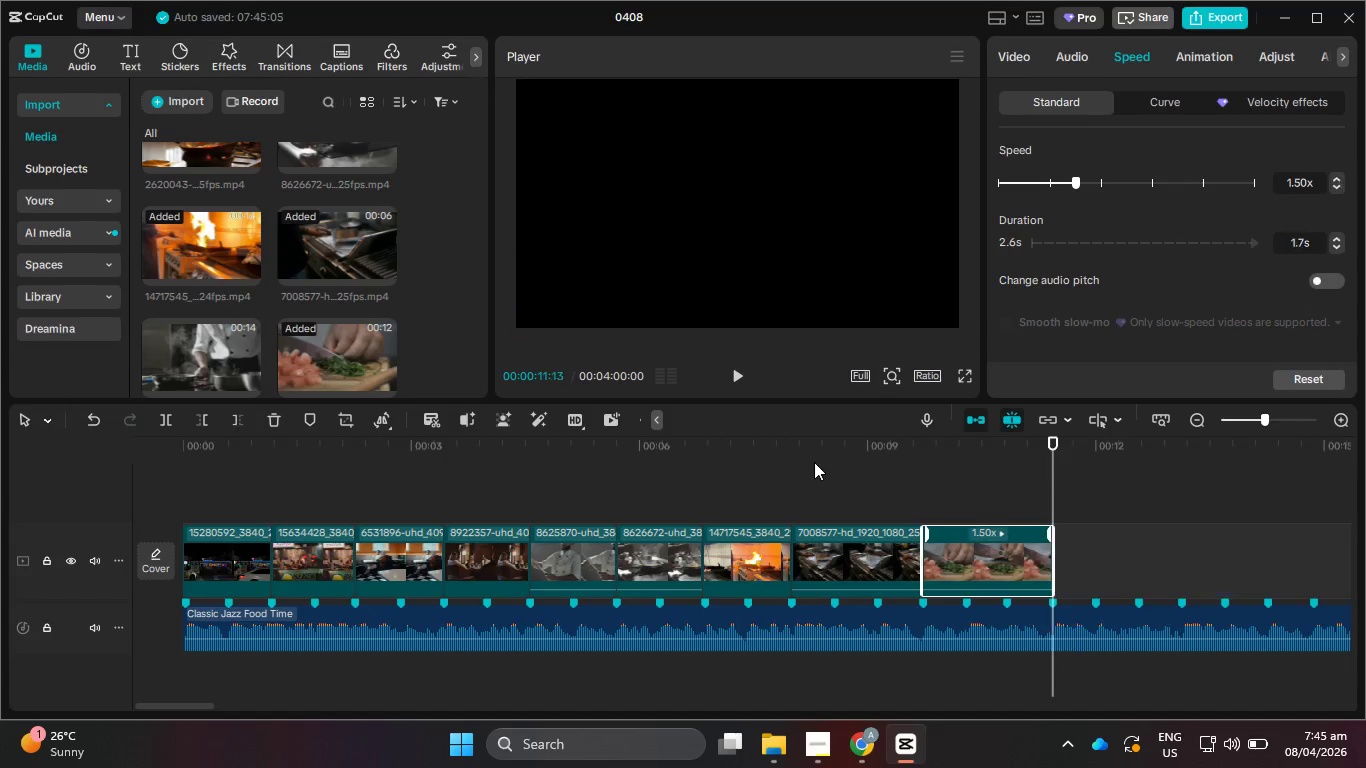 
left_click_drag(start_coordinate=[799, 442], to_coordinate=[0, 473])
 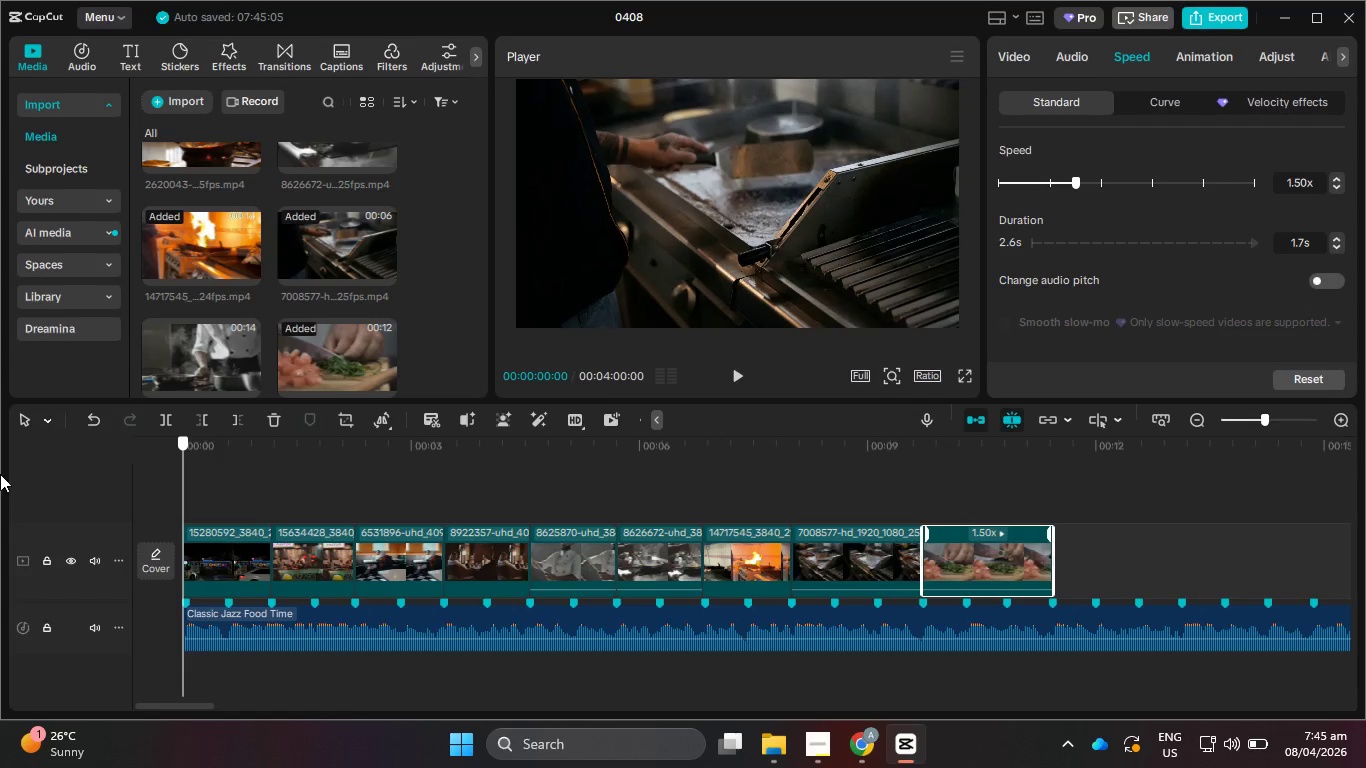 
left_click([729, 371])
 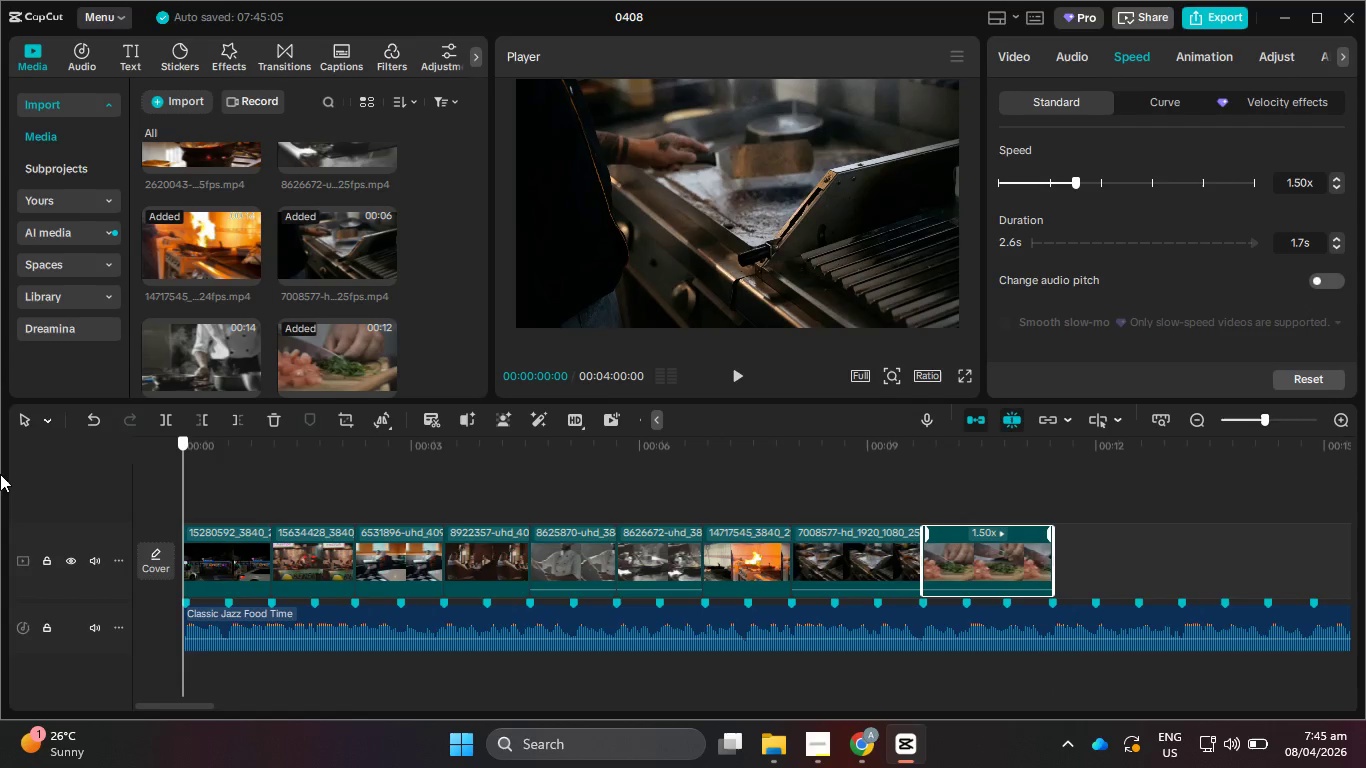 
hold_key(key=ControlLeft, duration=1.24)
 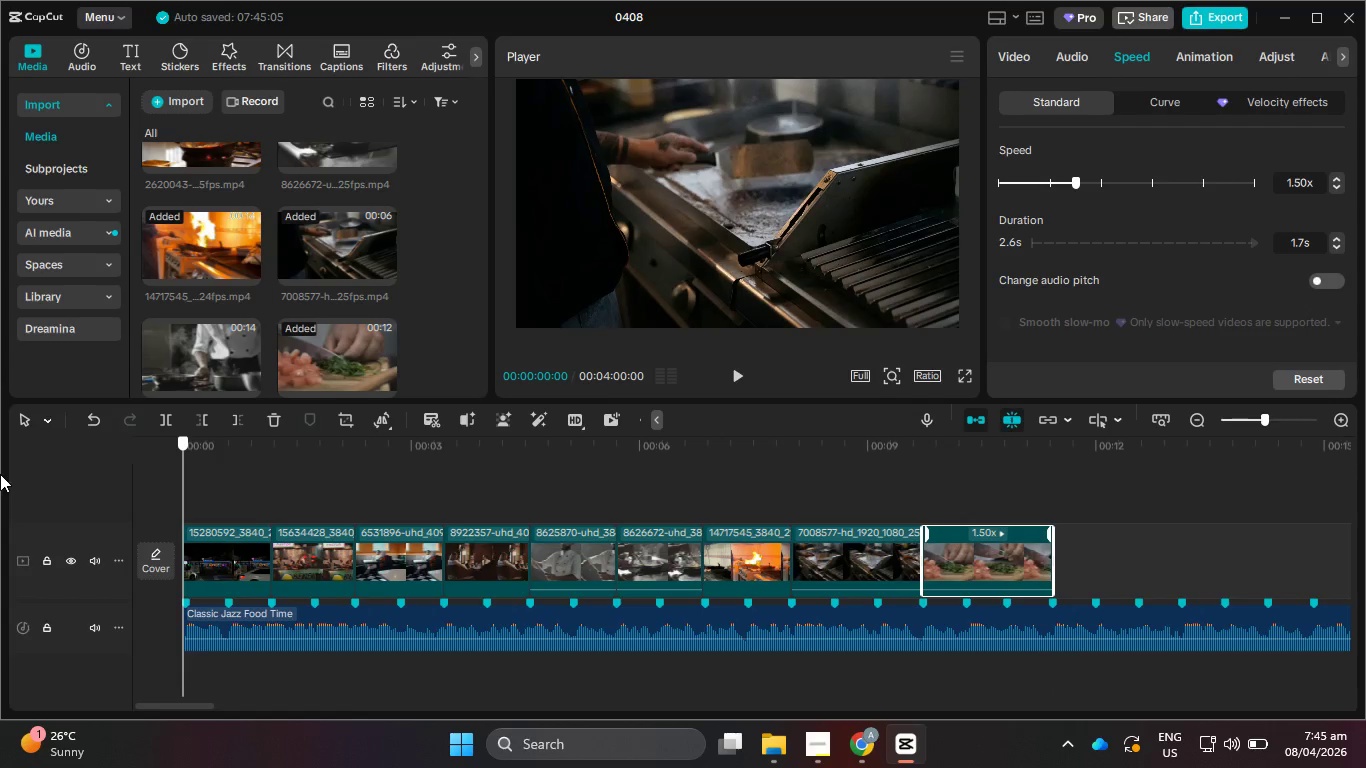 
hold_key(key=ControlLeft, duration=0.86)
 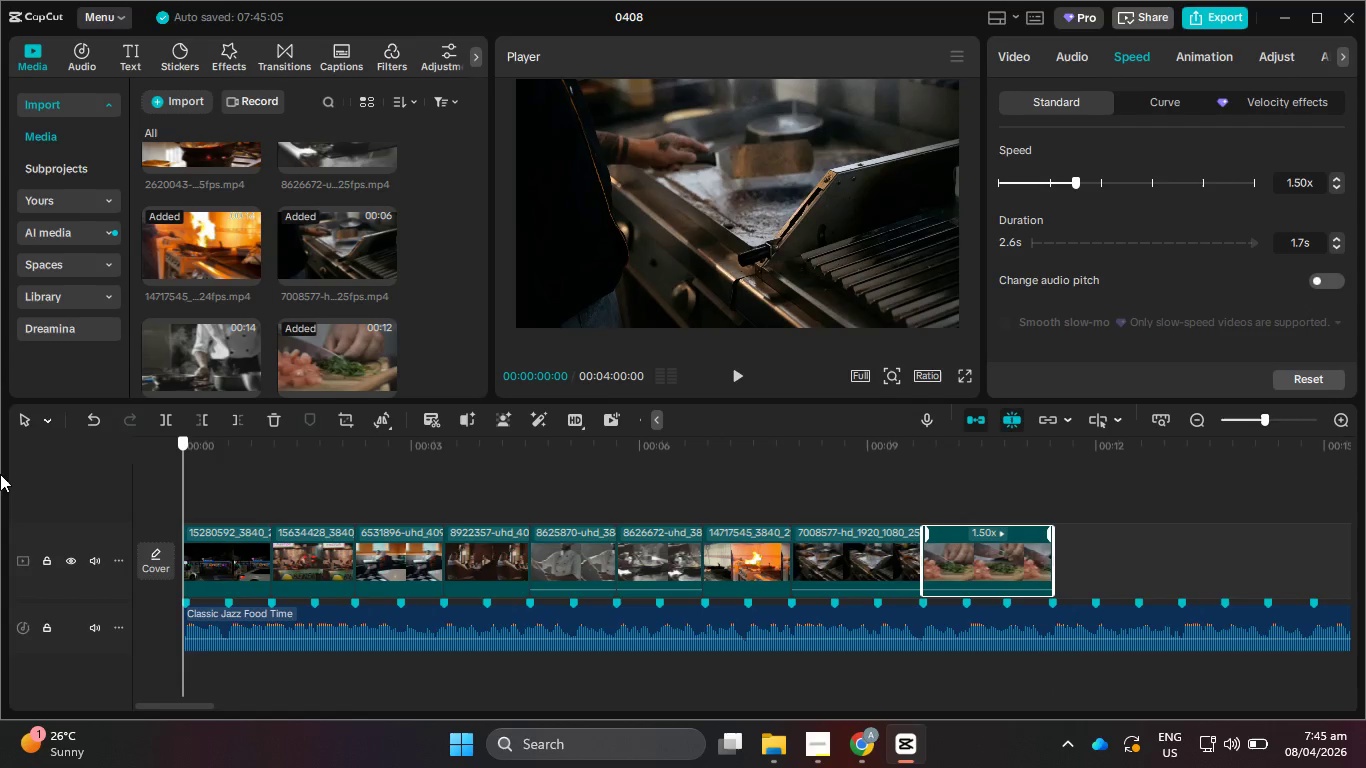 
scroll: coordinate [969, 525], scroll_direction: down, amount: 9.0
 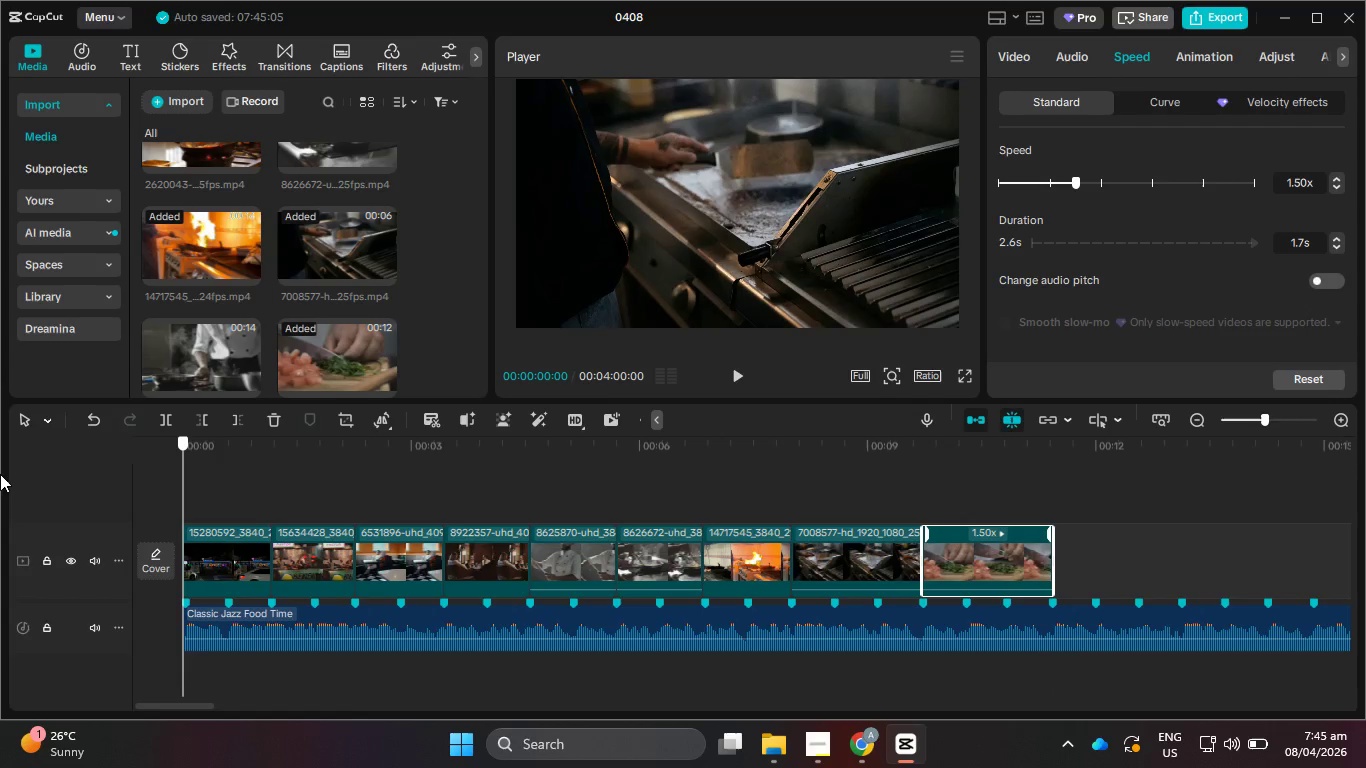 
scroll: coordinate [746, 607], scroll_direction: up, amount: 4.0
 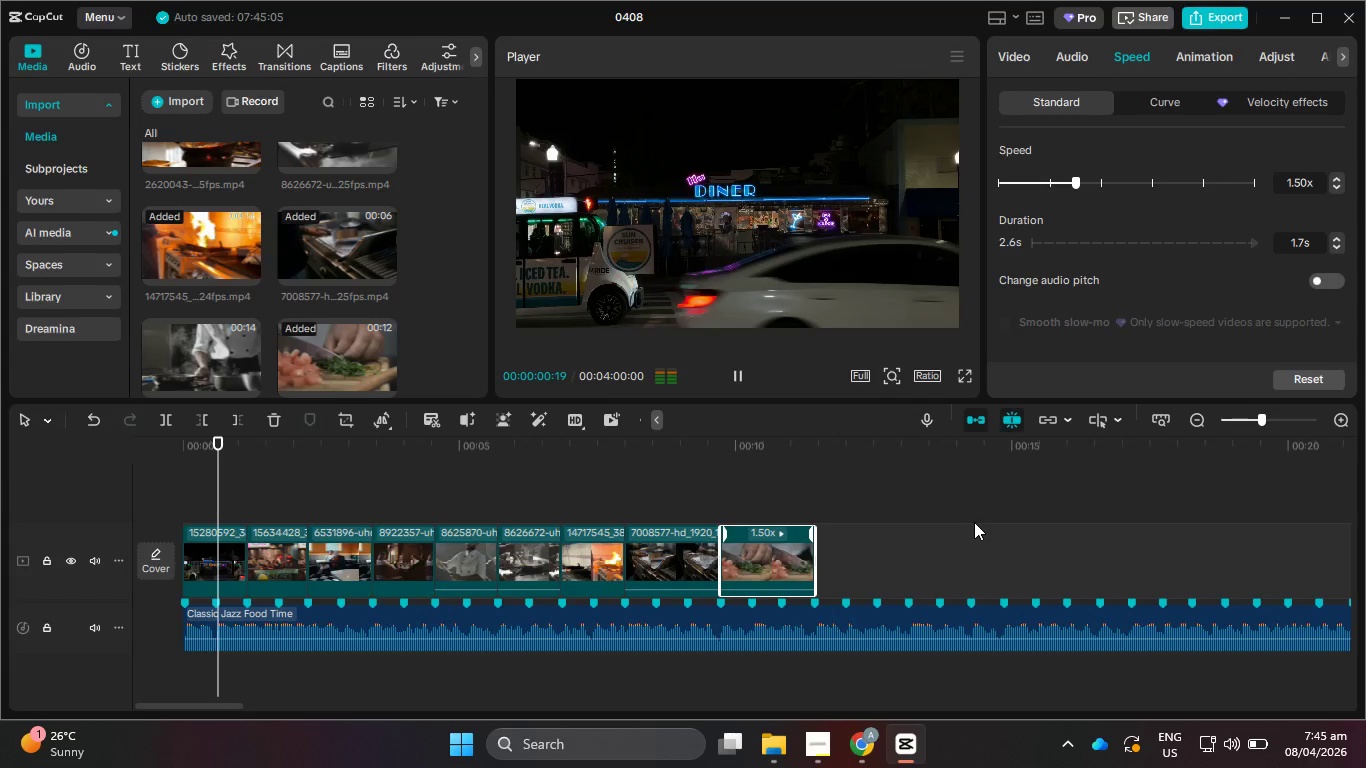 
wait(5.89)
 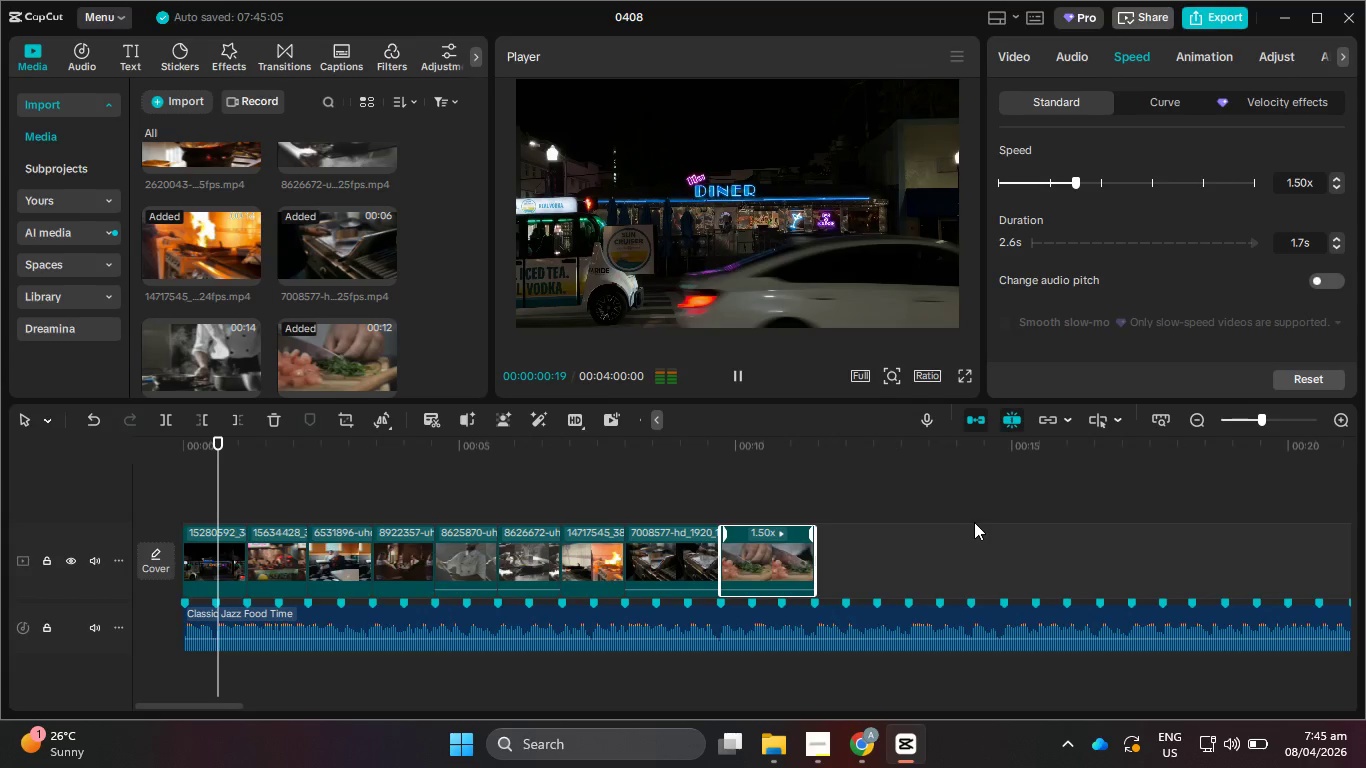 
left_click([739, 374])
 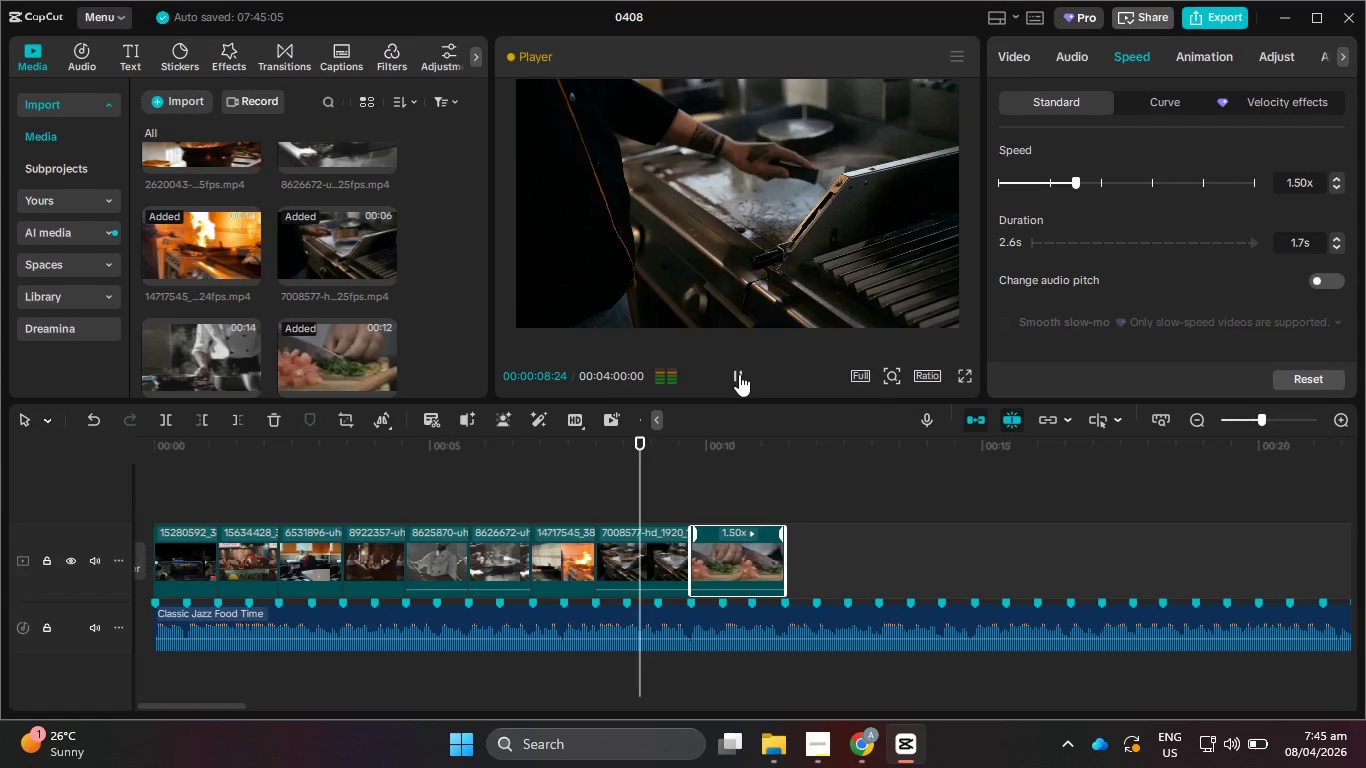 
scroll: coordinate [270, 315], scroll_direction: down, amount: 1.0
 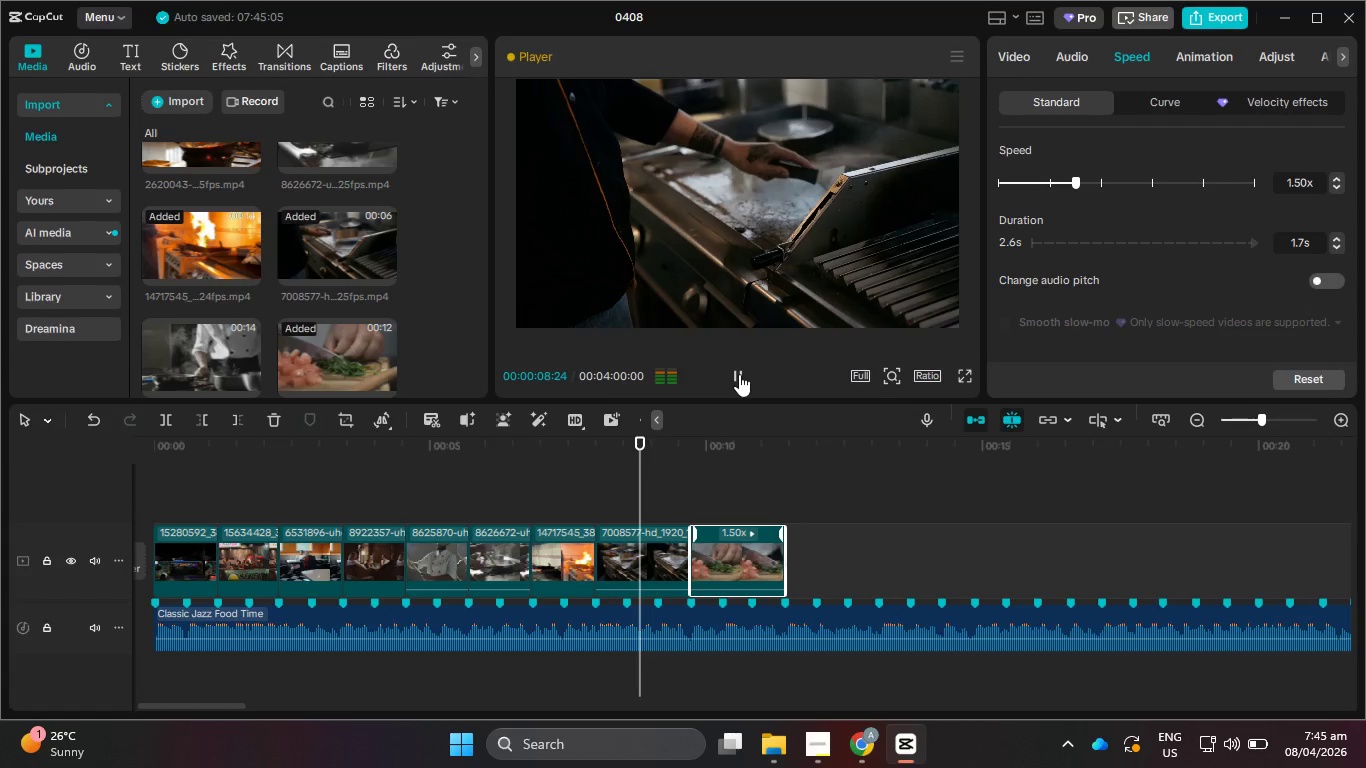 
left_click_drag(start_coordinate=[211, 272], to_coordinate=[792, 530])
 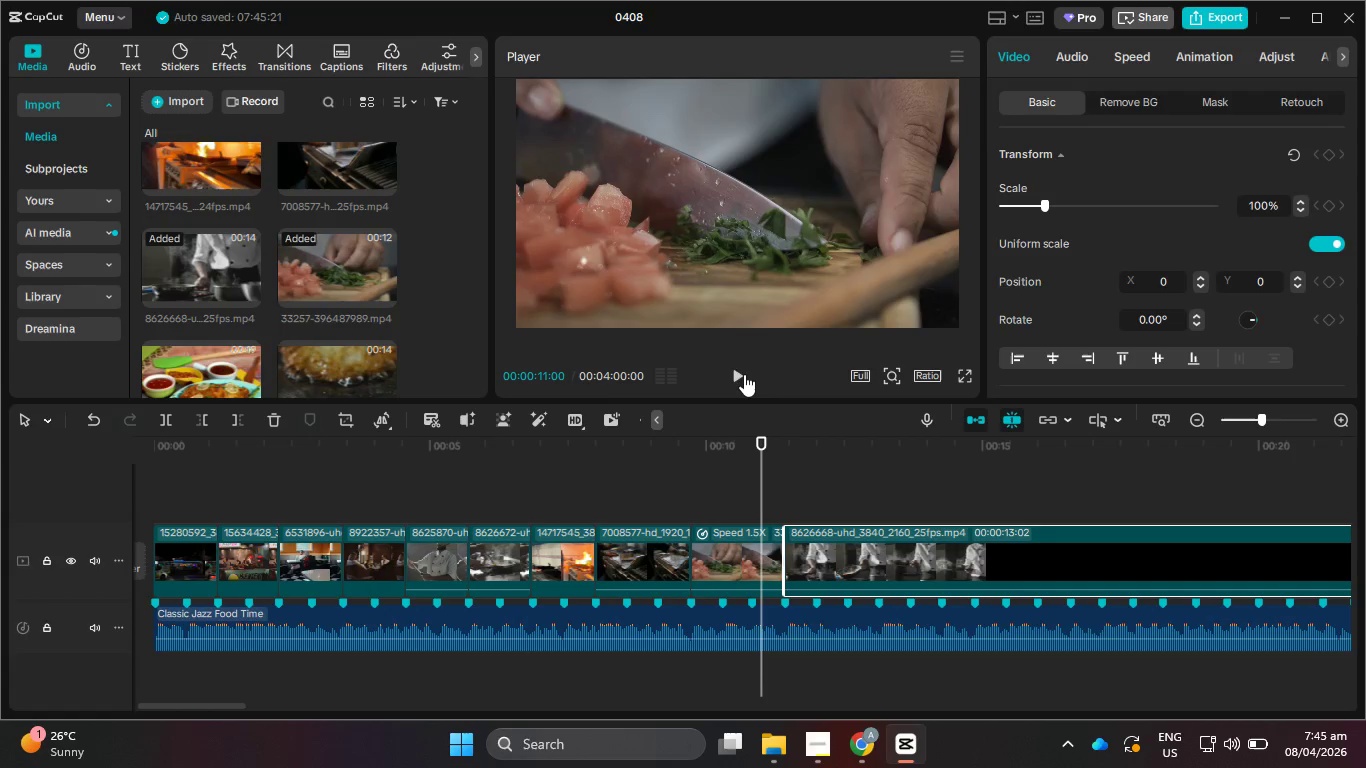 
left_click([737, 370])
 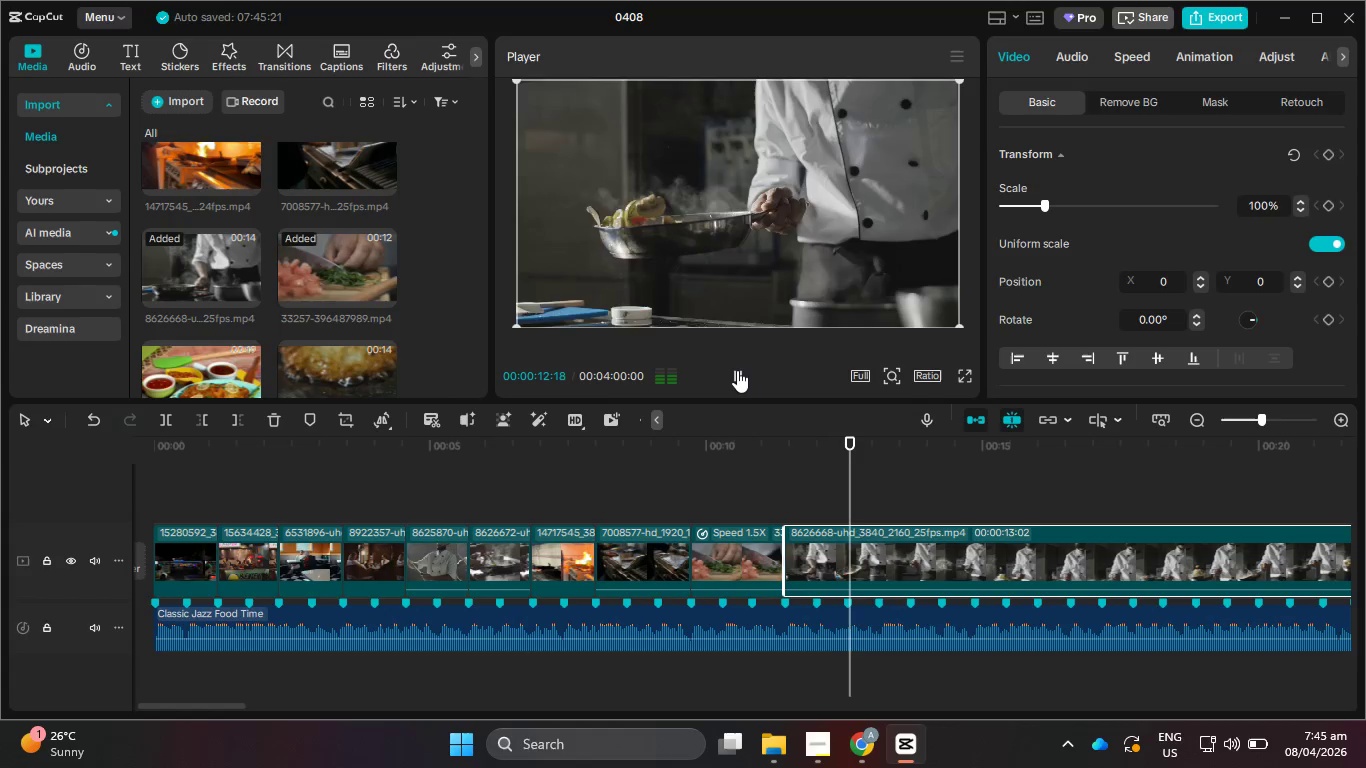 
left_click([737, 370])
 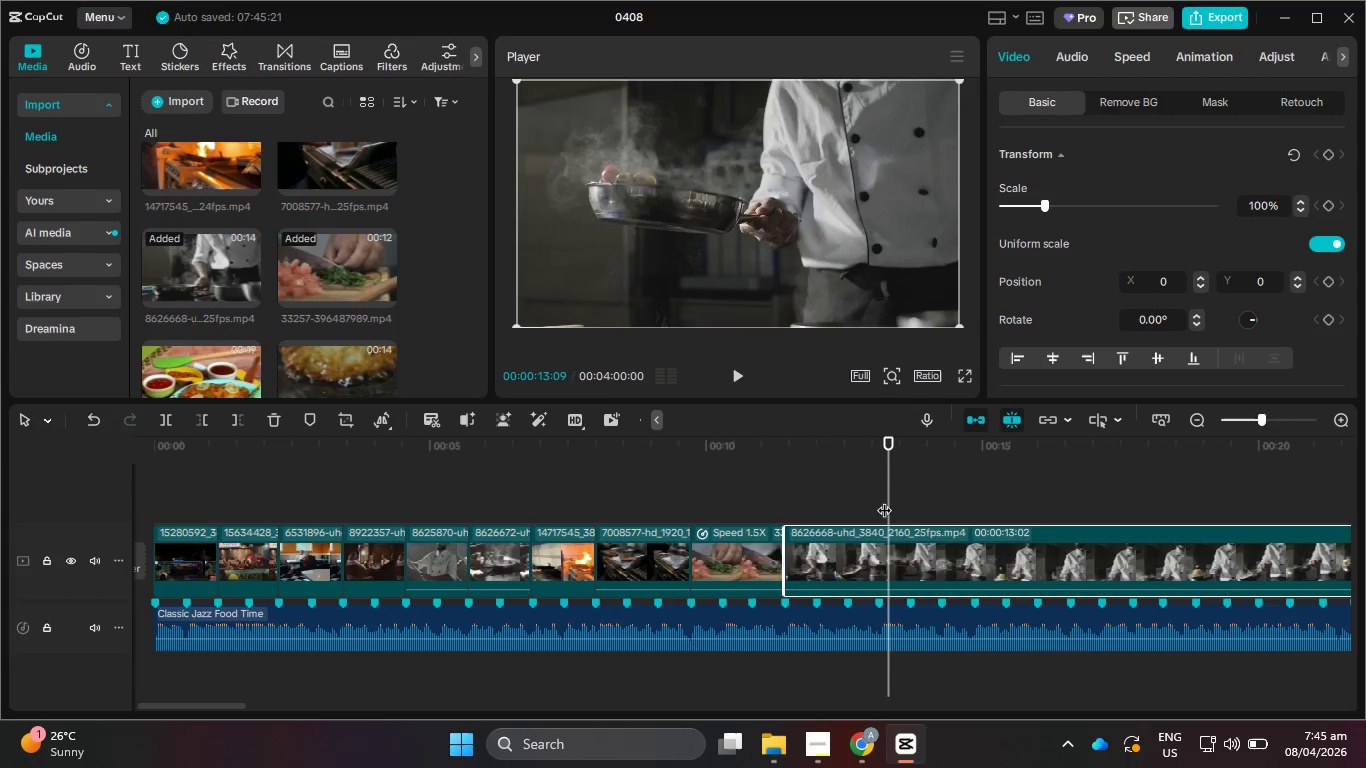 
left_click_drag(start_coordinate=[888, 499], to_coordinate=[875, 490])
 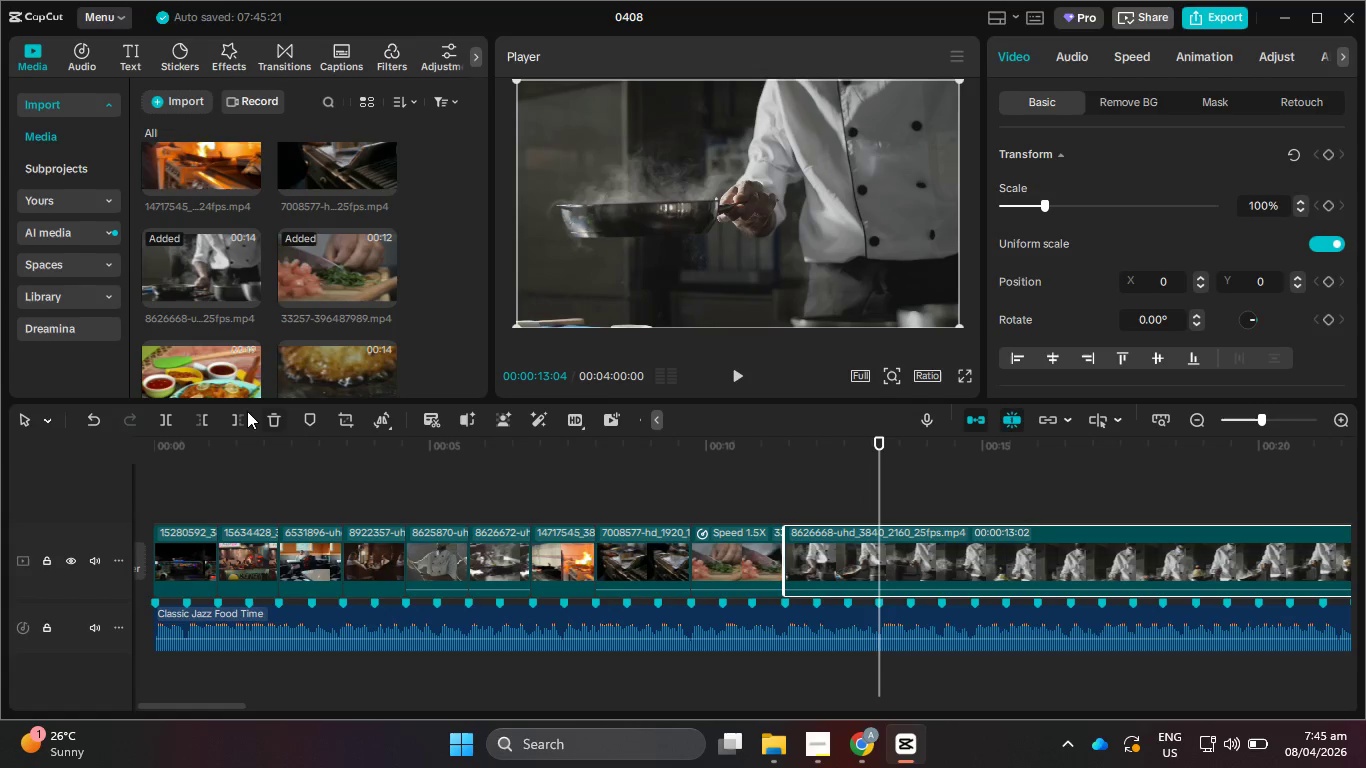 
left_click([242, 411])
 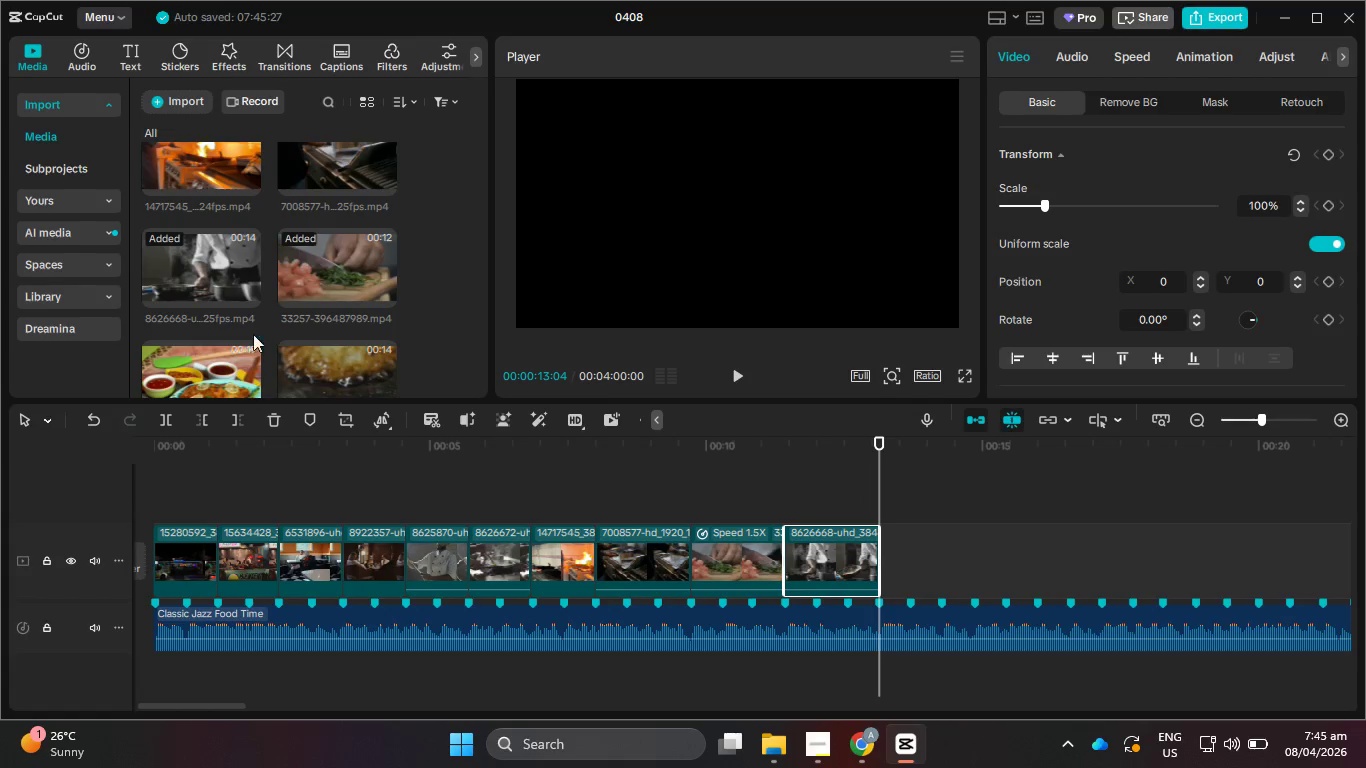 
scroll: coordinate [247, 321], scroll_direction: down, amount: 4.0
 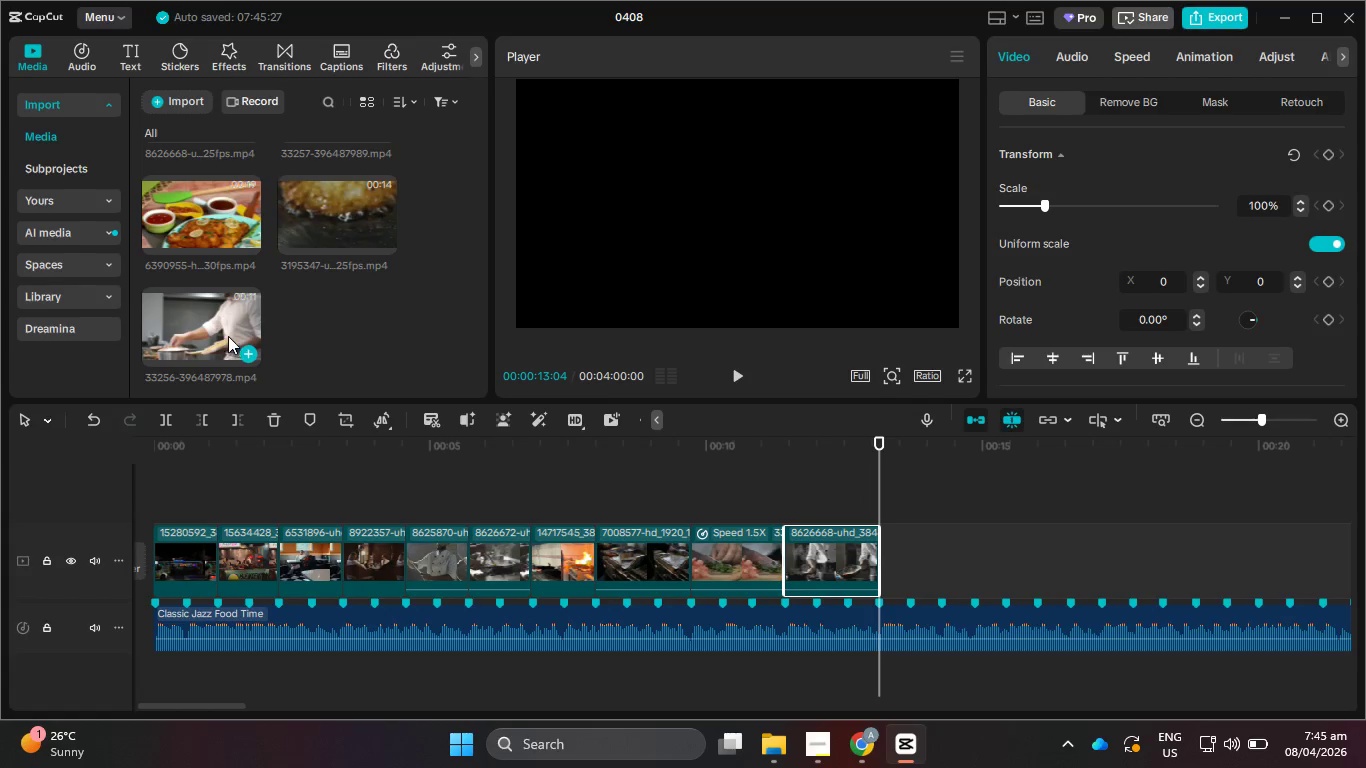 
left_click_drag(start_coordinate=[198, 324], to_coordinate=[887, 545])
 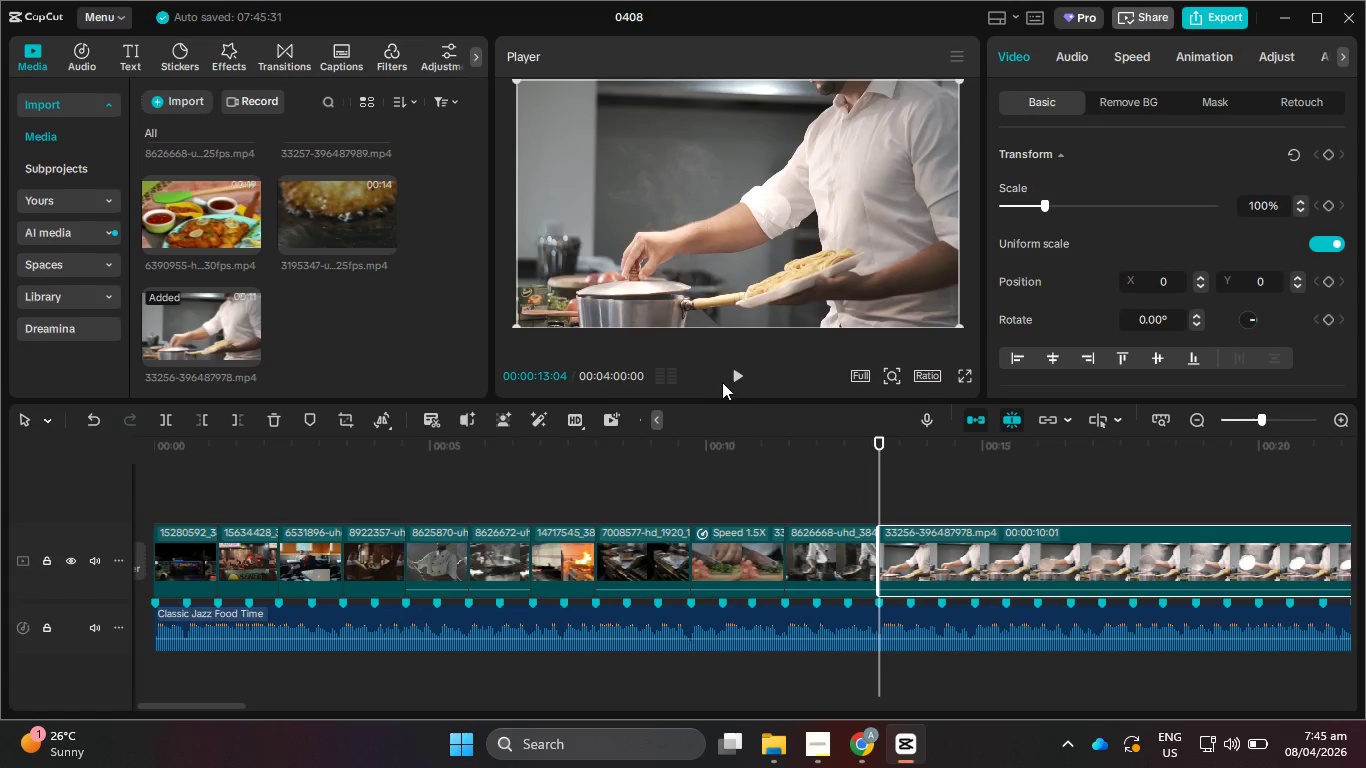 
left_click([736, 370])
 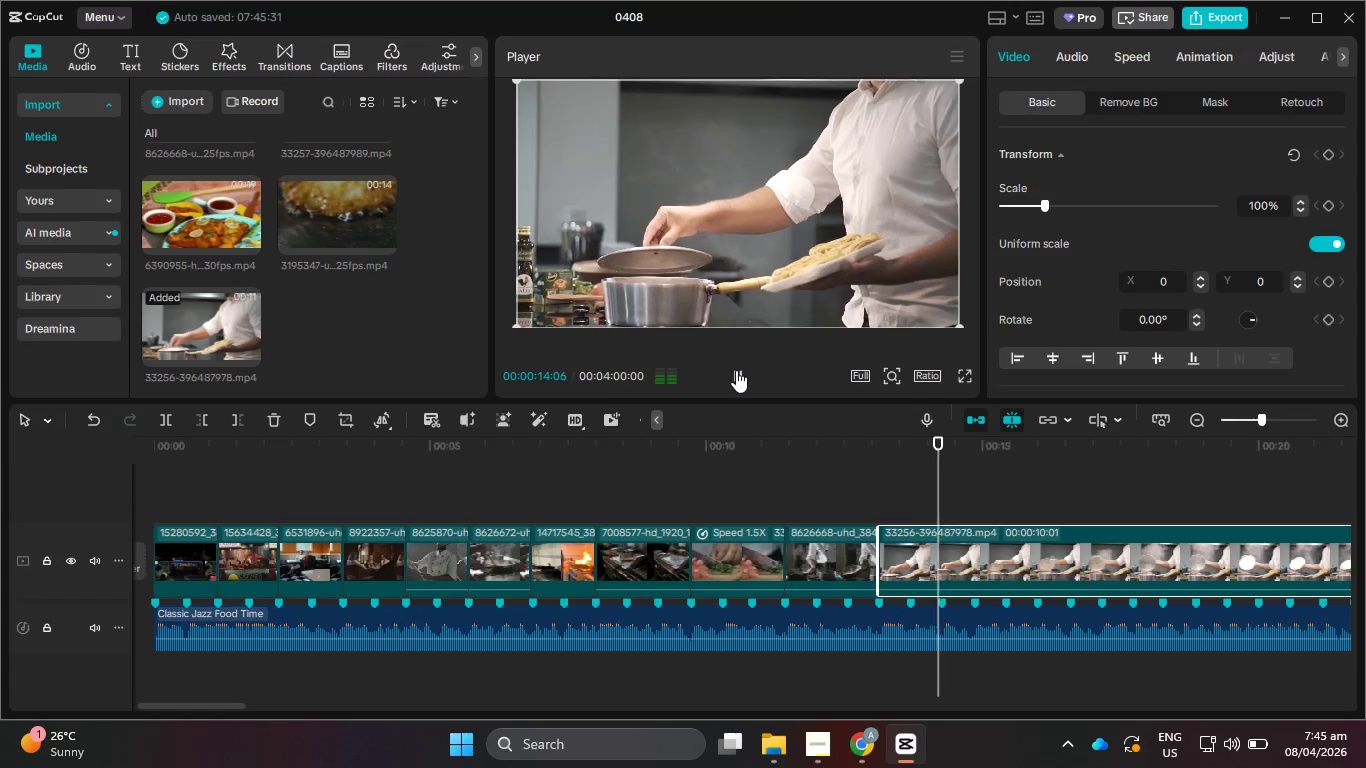 
left_click([736, 370])
 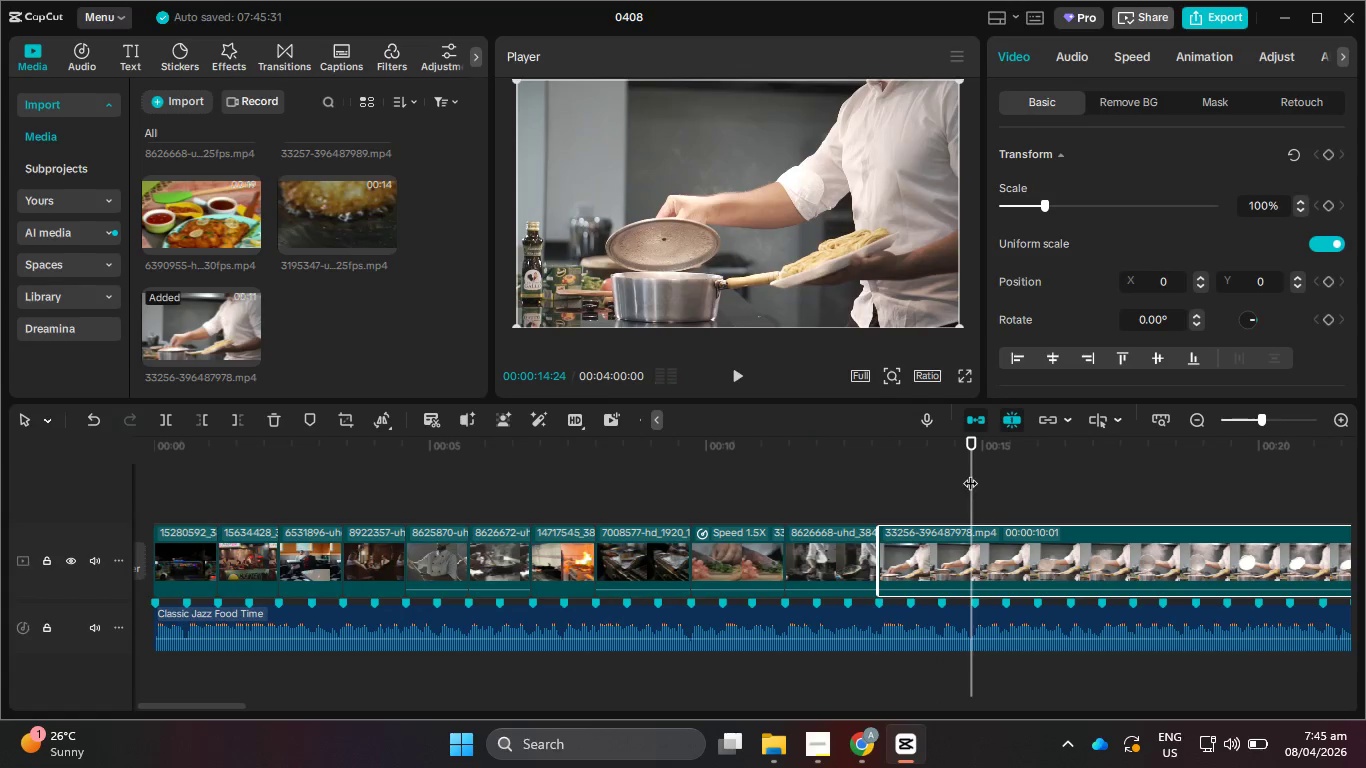 
left_click_drag(start_coordinate=[970, 473], to_coordinate=[976, 474])
 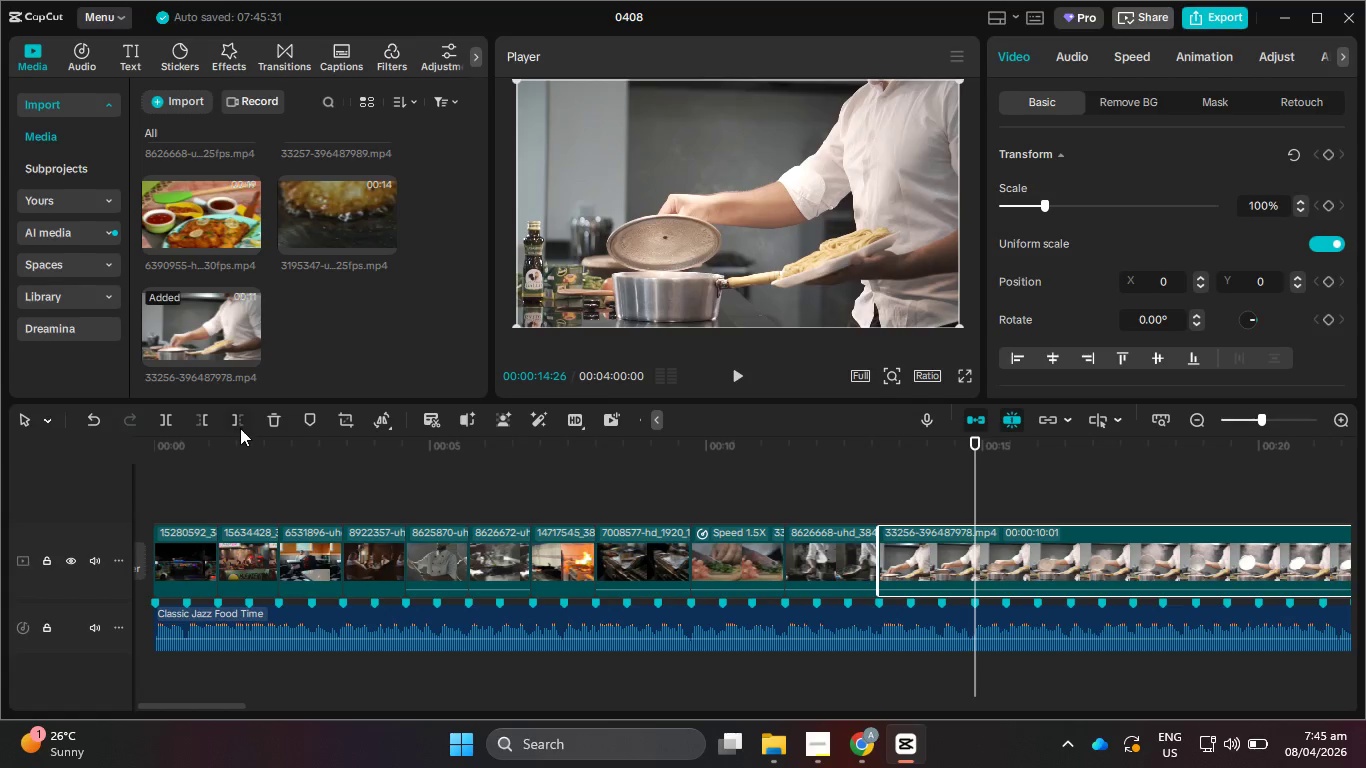 
left_click([241, 425])
 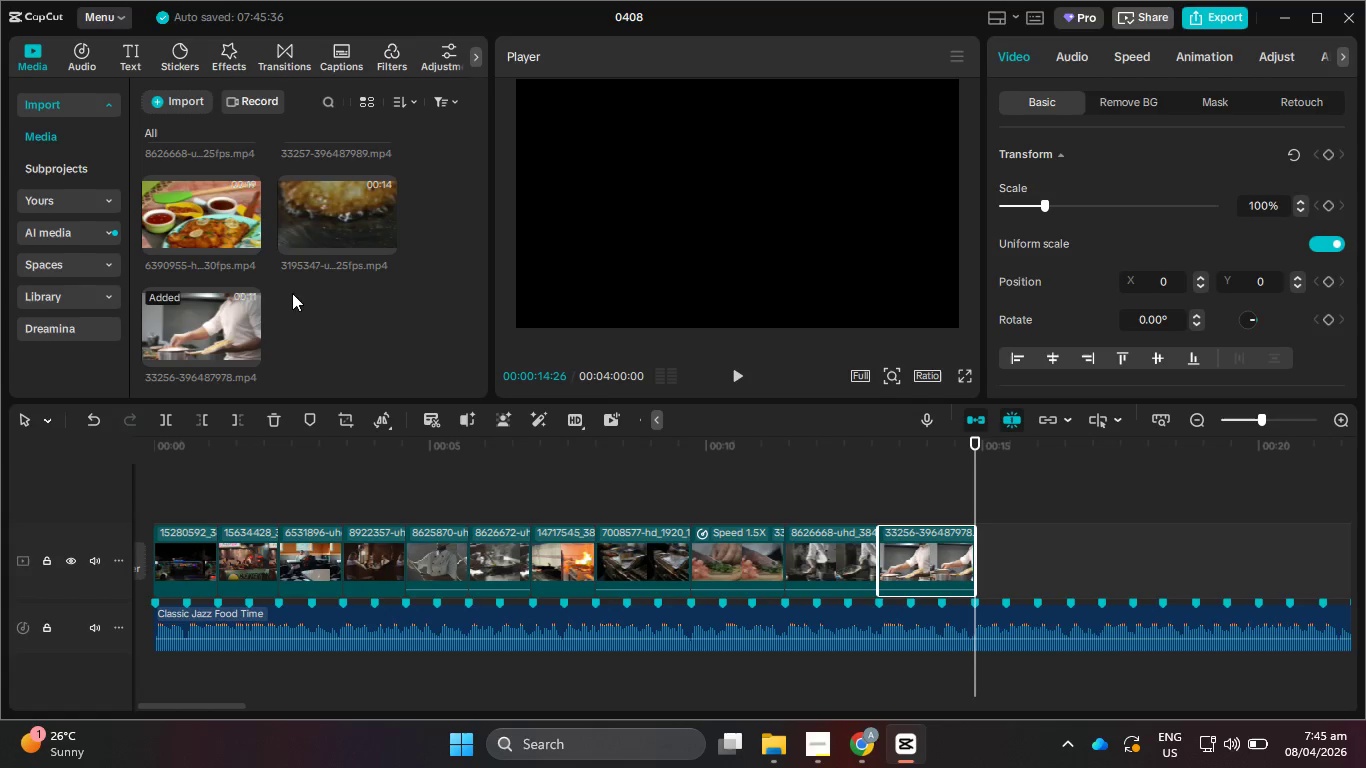 
scroll: coordinate [353, 330], scroll_direction: up, amount: 5.0
 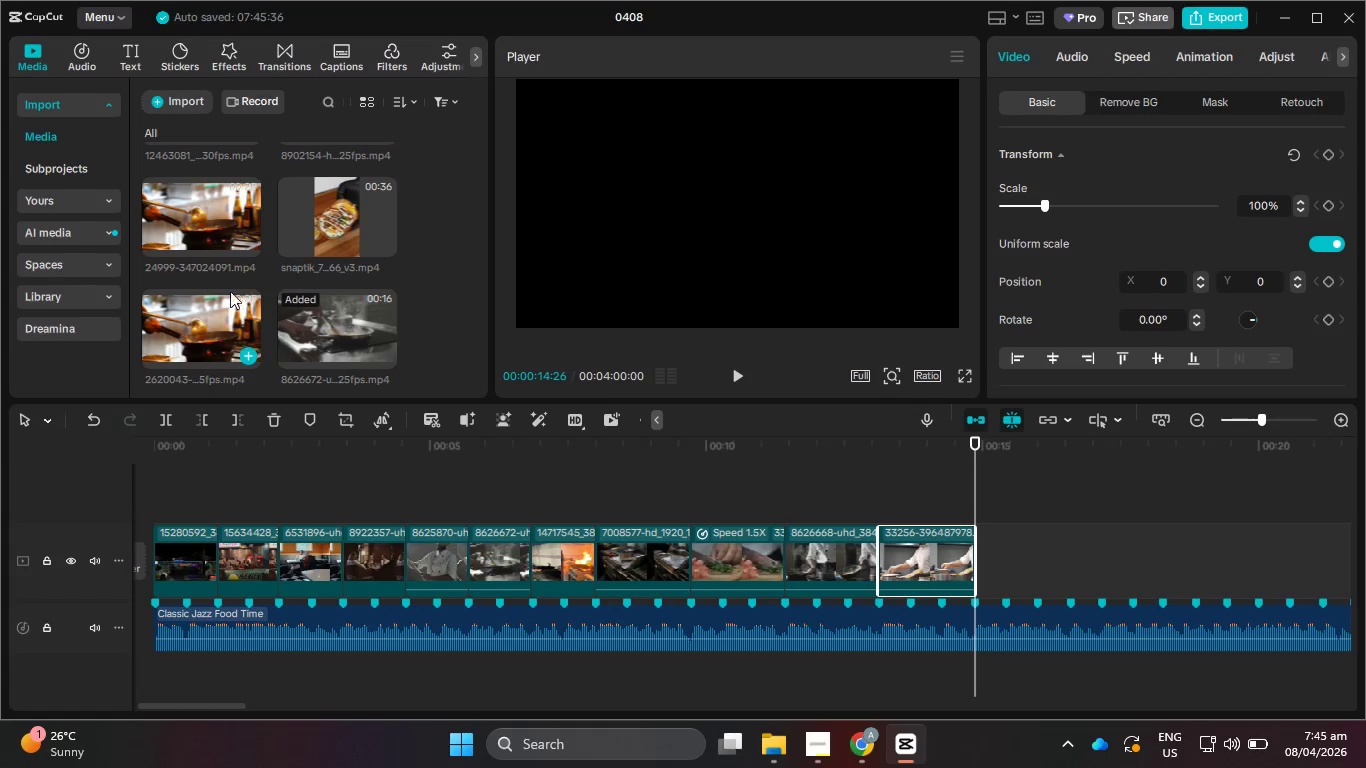 
left_click_drag(start_coordinate=[208, 205], to_coordinate=[977, 559])
 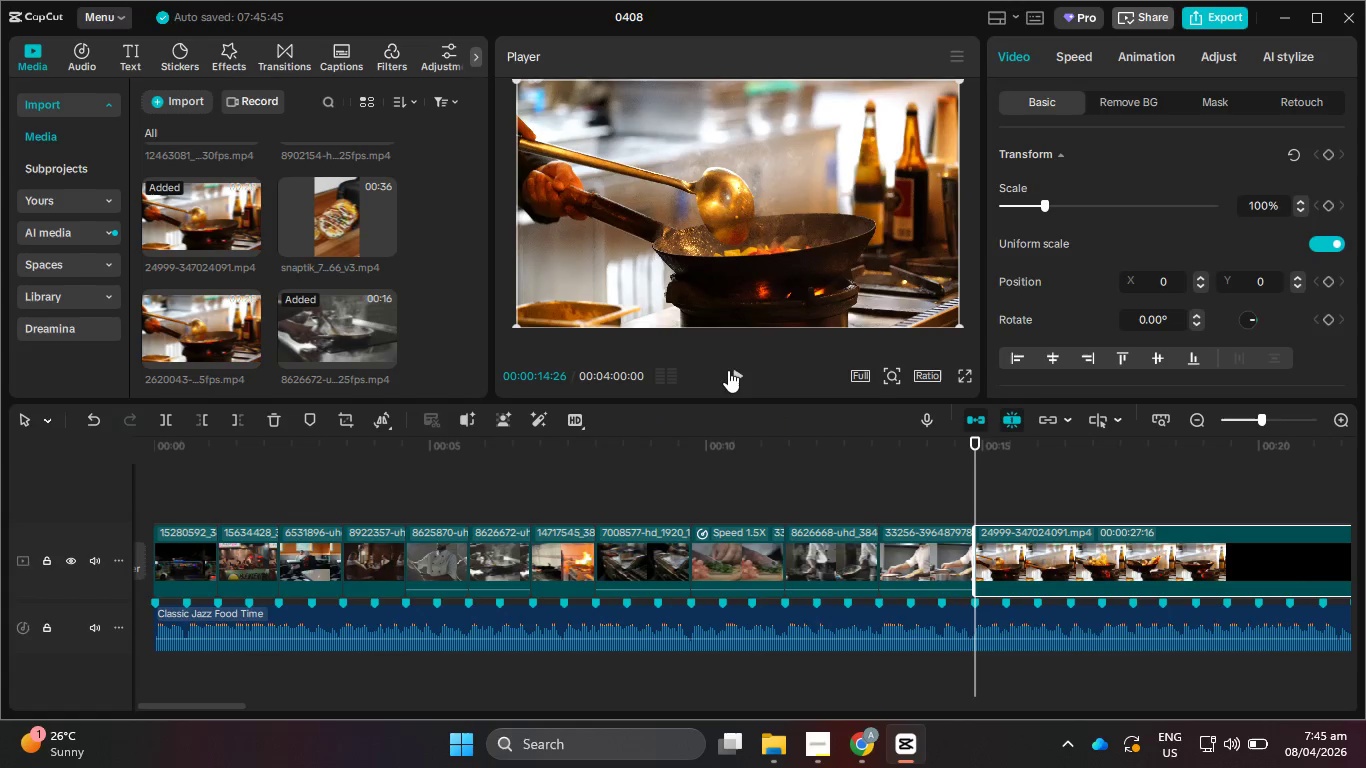 
left_click([737, 369])
 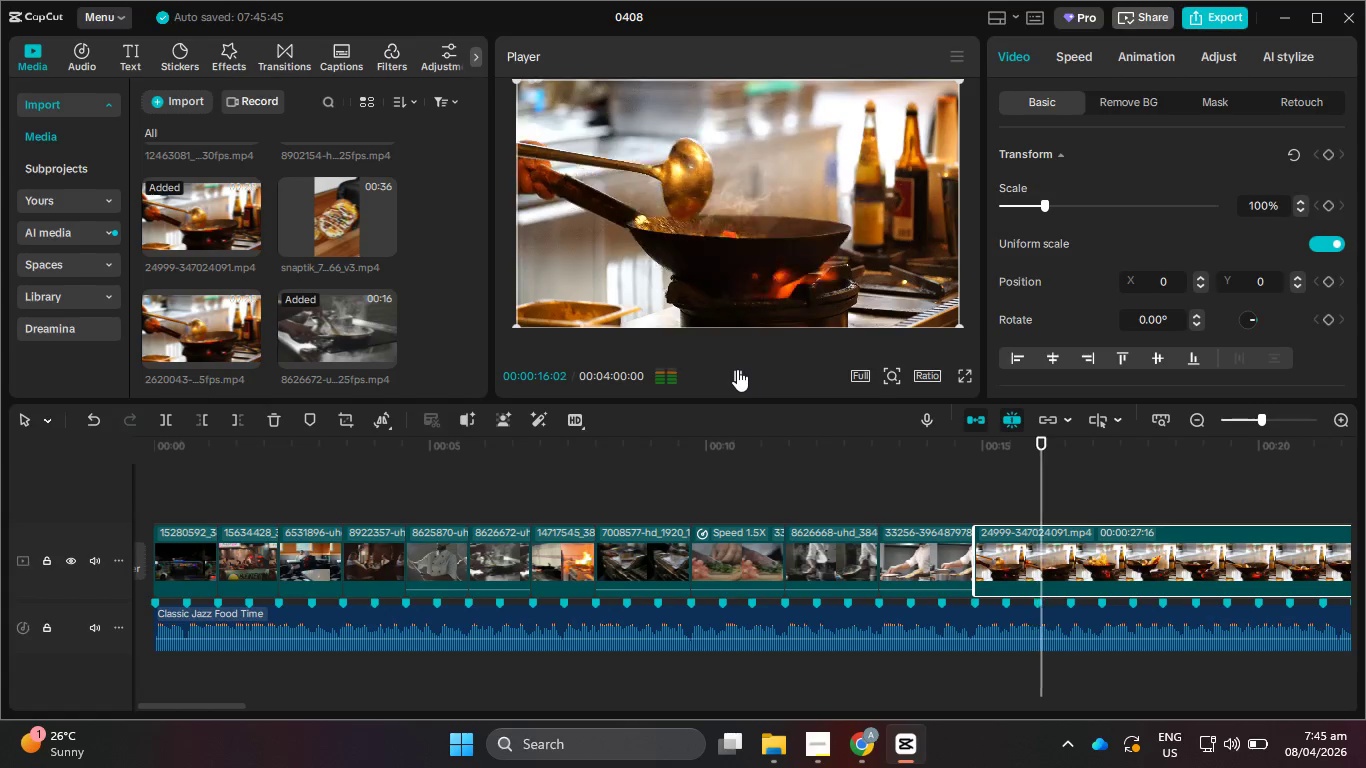 
left_click([737, 369])
 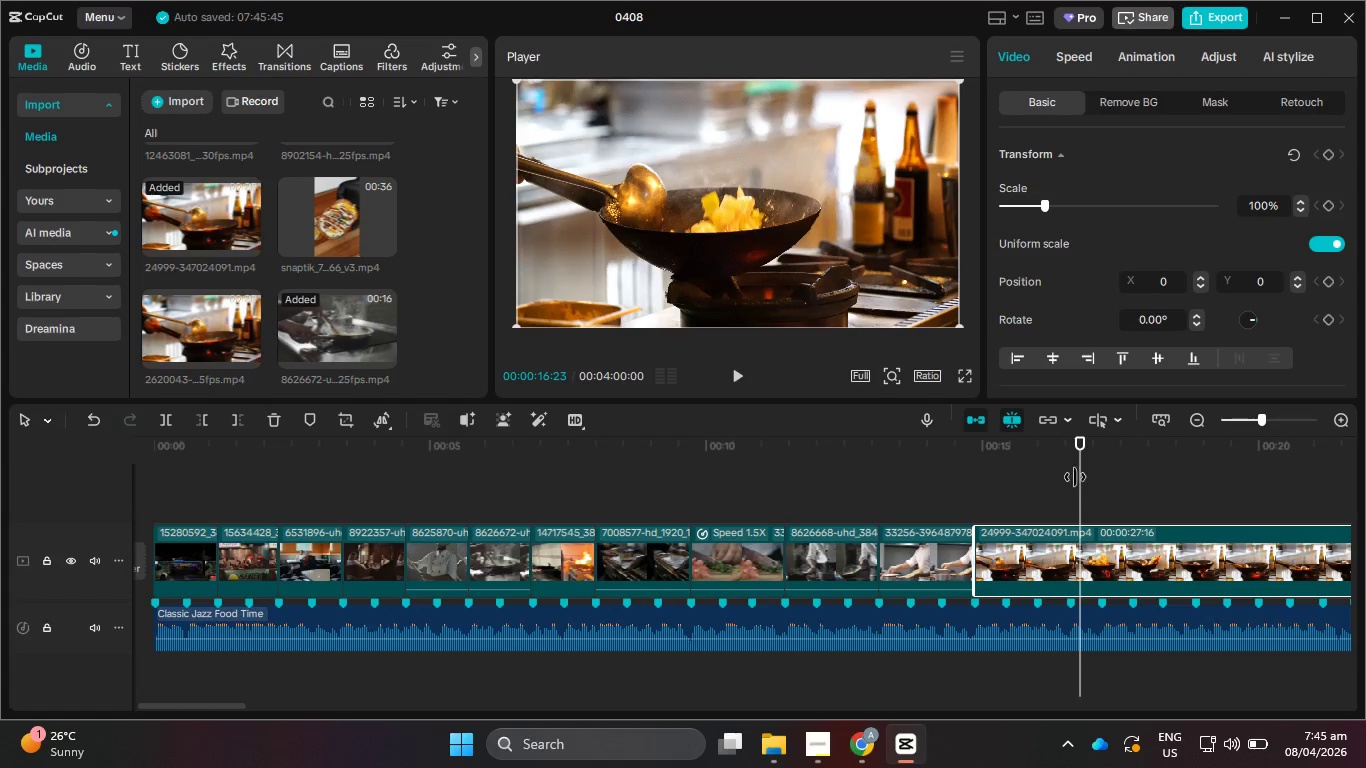 
left_click_drag(start_coordinate=[1084, 480], to_coordinate=[1072, 481])
 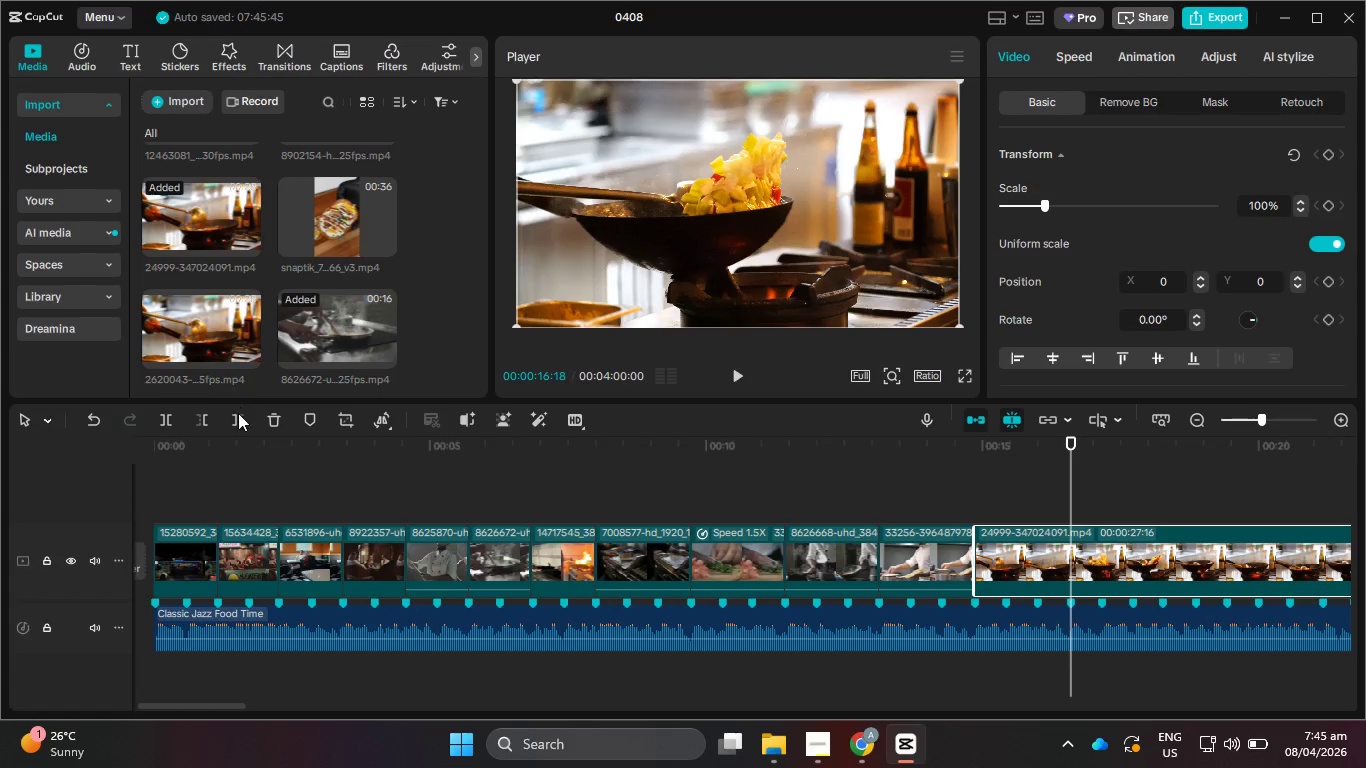 
left_click([243, 419])
 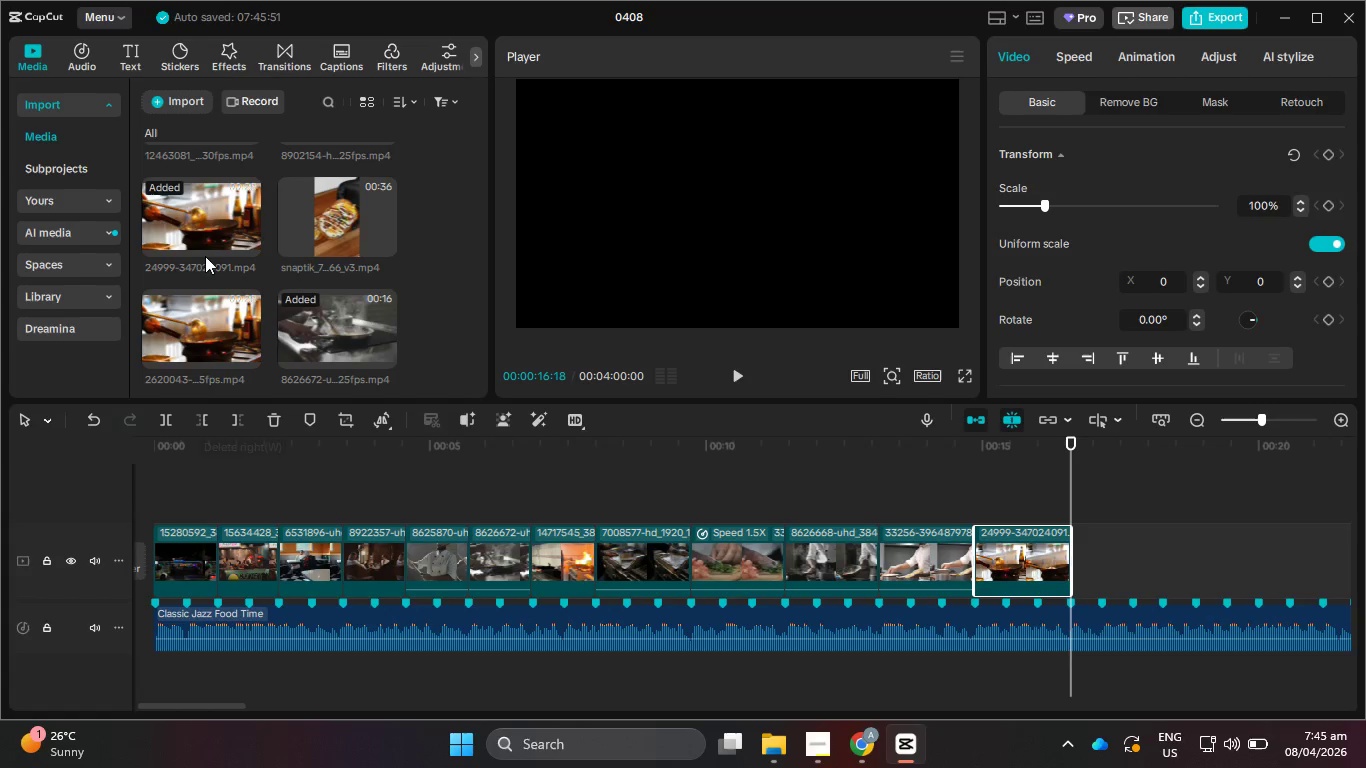 
scroll: coordinate [283, 265], scroll_direction: up, amount: 6.0
 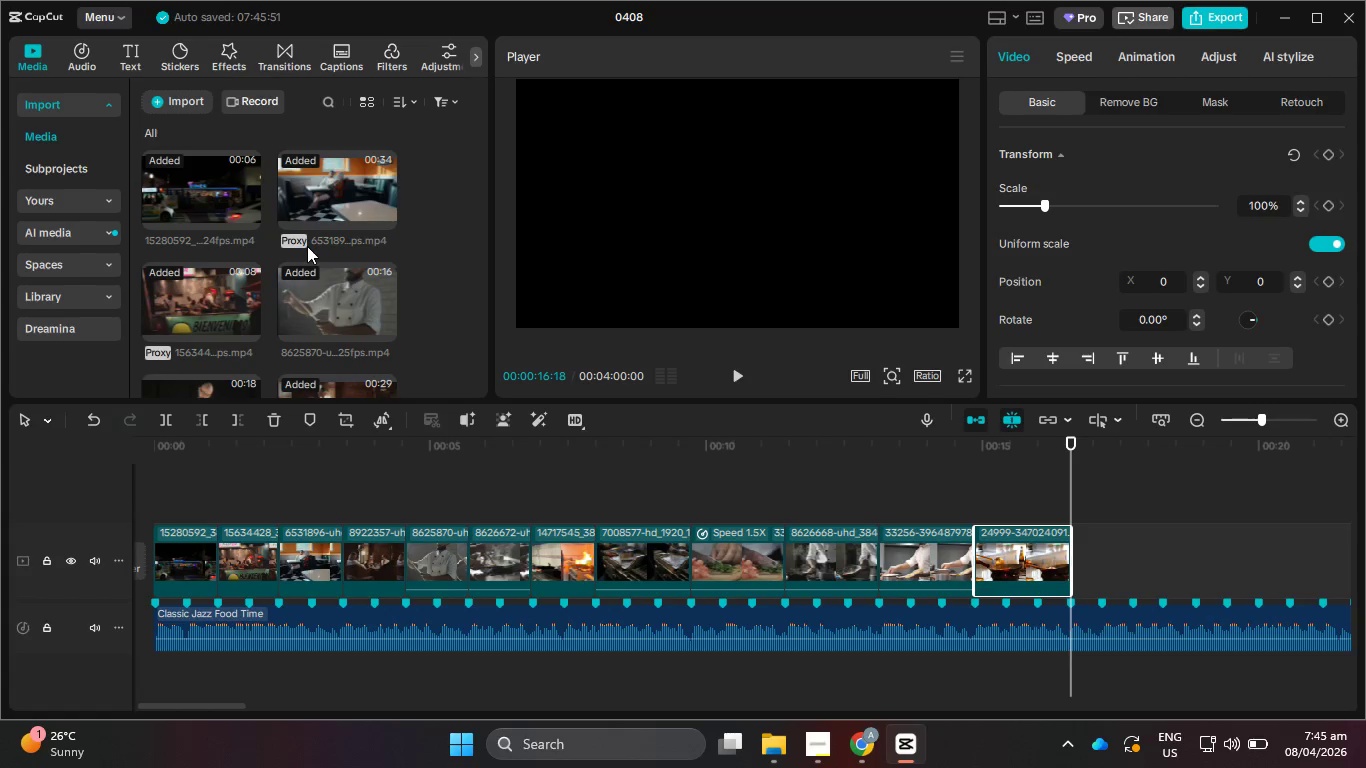 
scroll: coordinate [311, 246], scroll_direction: down, amount: 1.0
 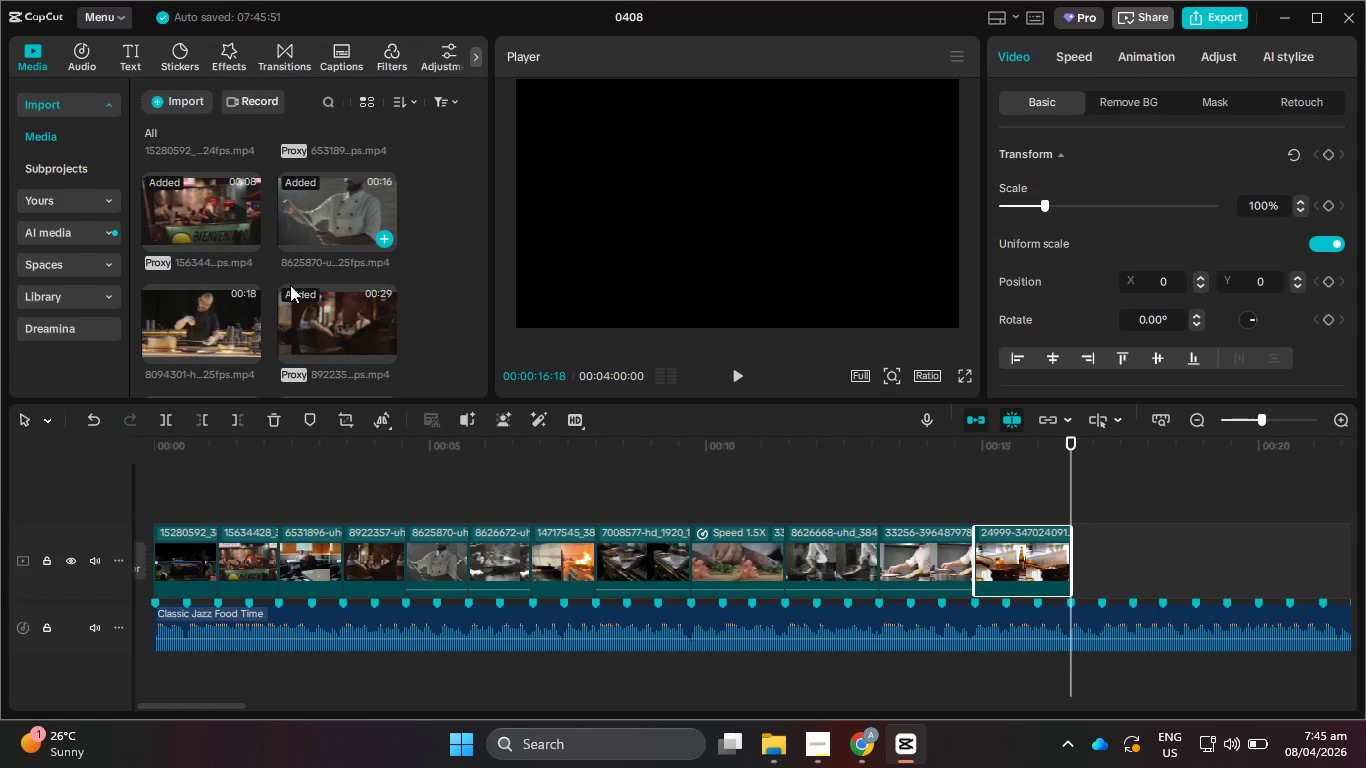 
left_click_drag(start_coordinate=[198, 318], to_coordinate=[1091, 554])
 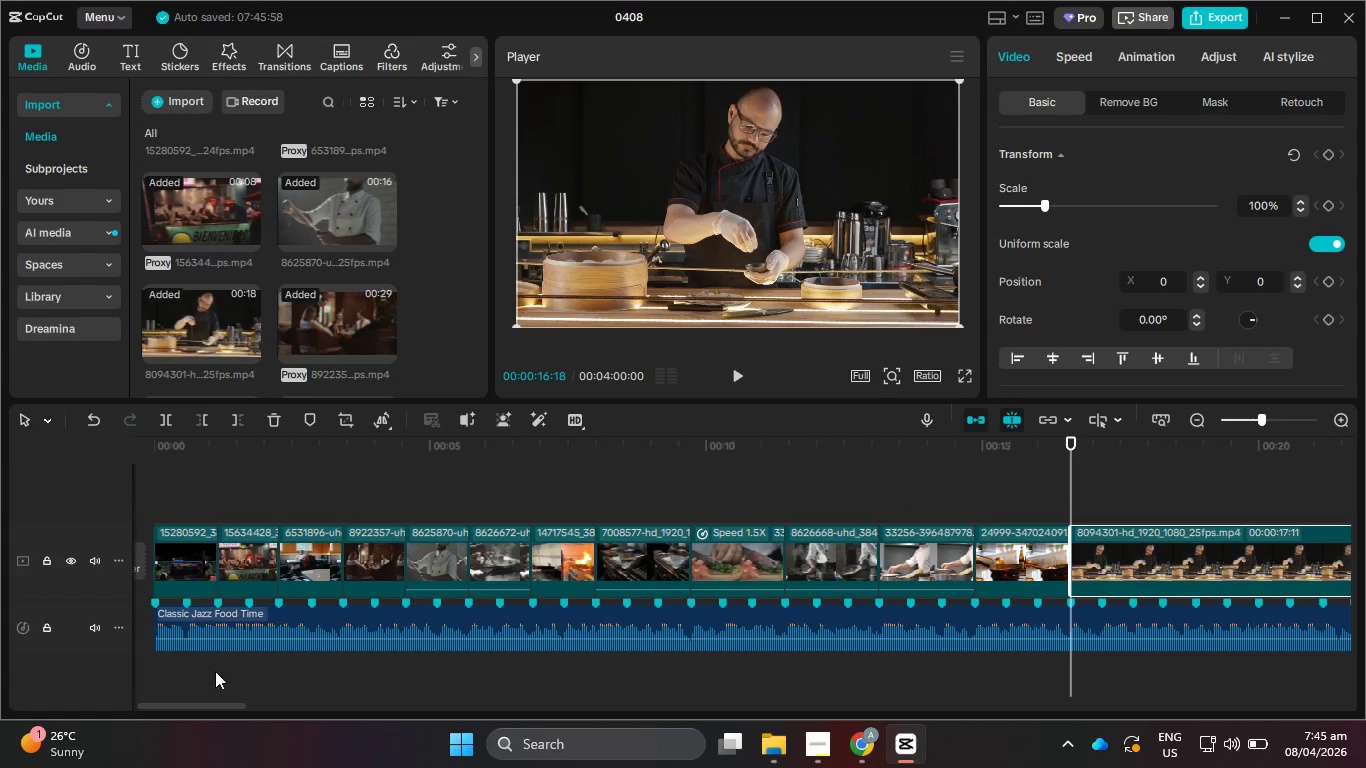 
left_click_drag(start_coordinate=[202, 705], to_coordinate=[264, 703])
 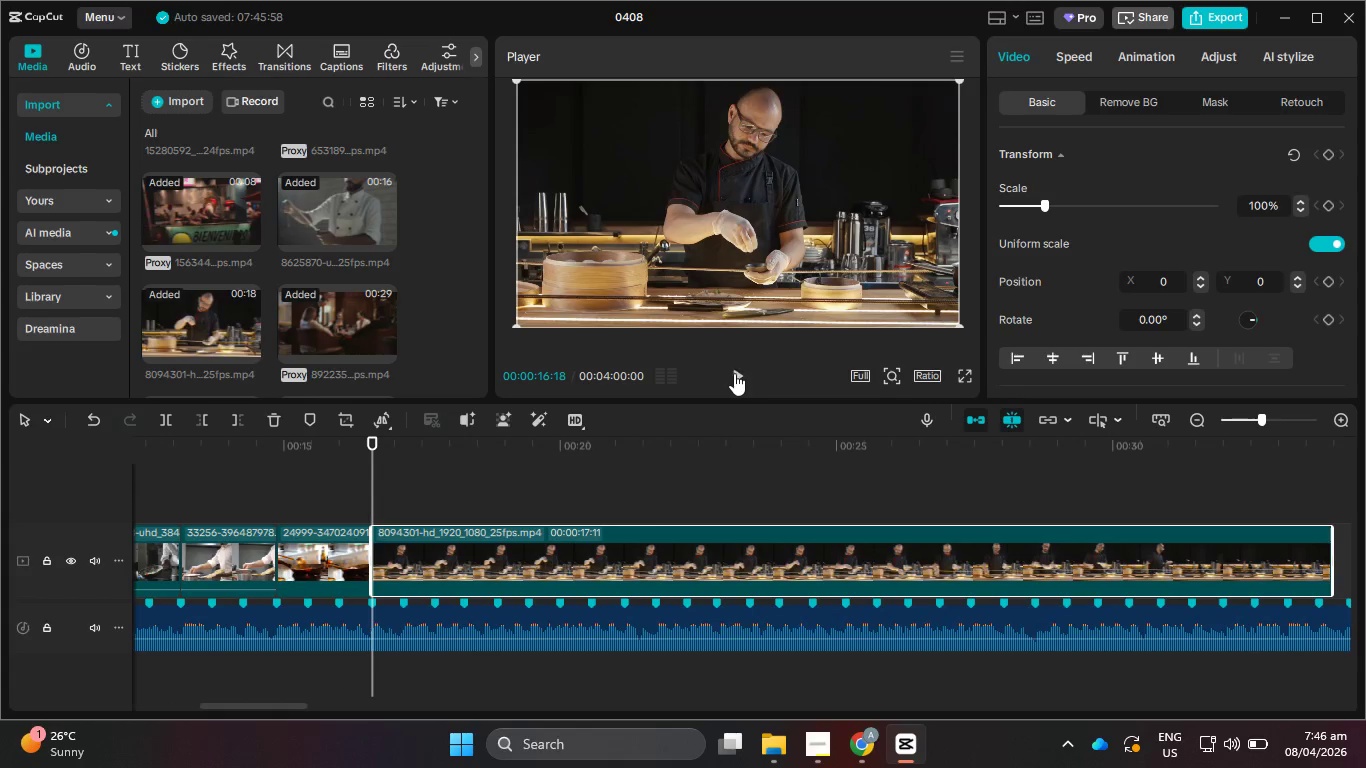 
left_click([735, 372])
 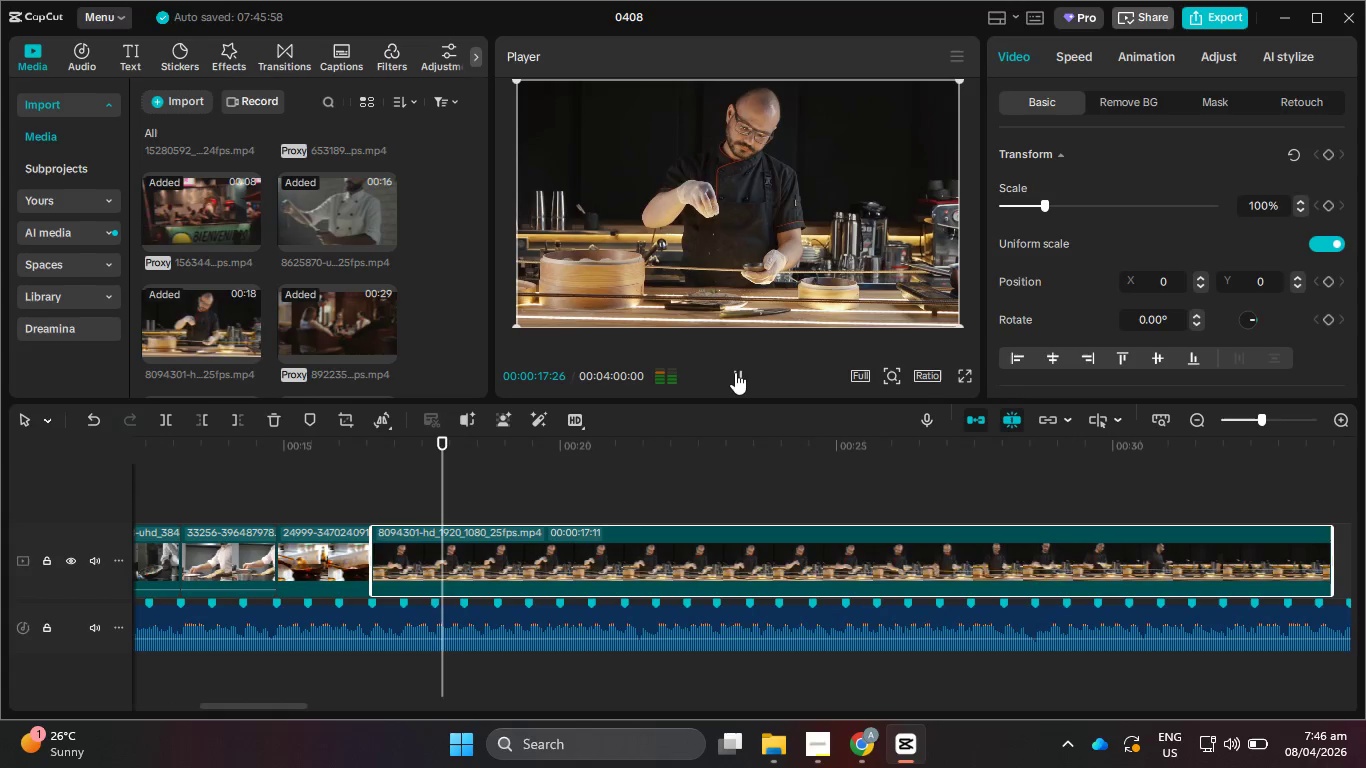 
left_click([735, 372])
 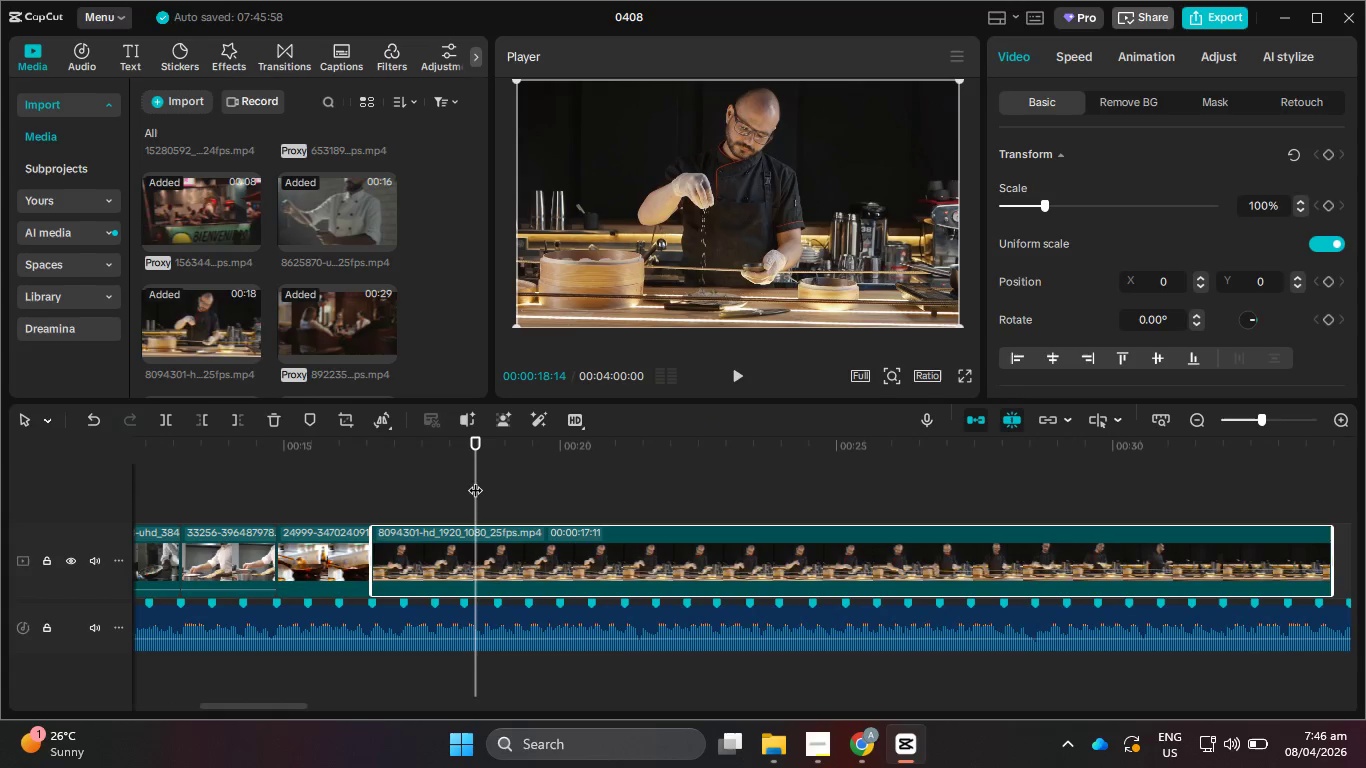 
left_click_drag(start_coordinate=[470, 480], to_coordinate=[463, 483])
 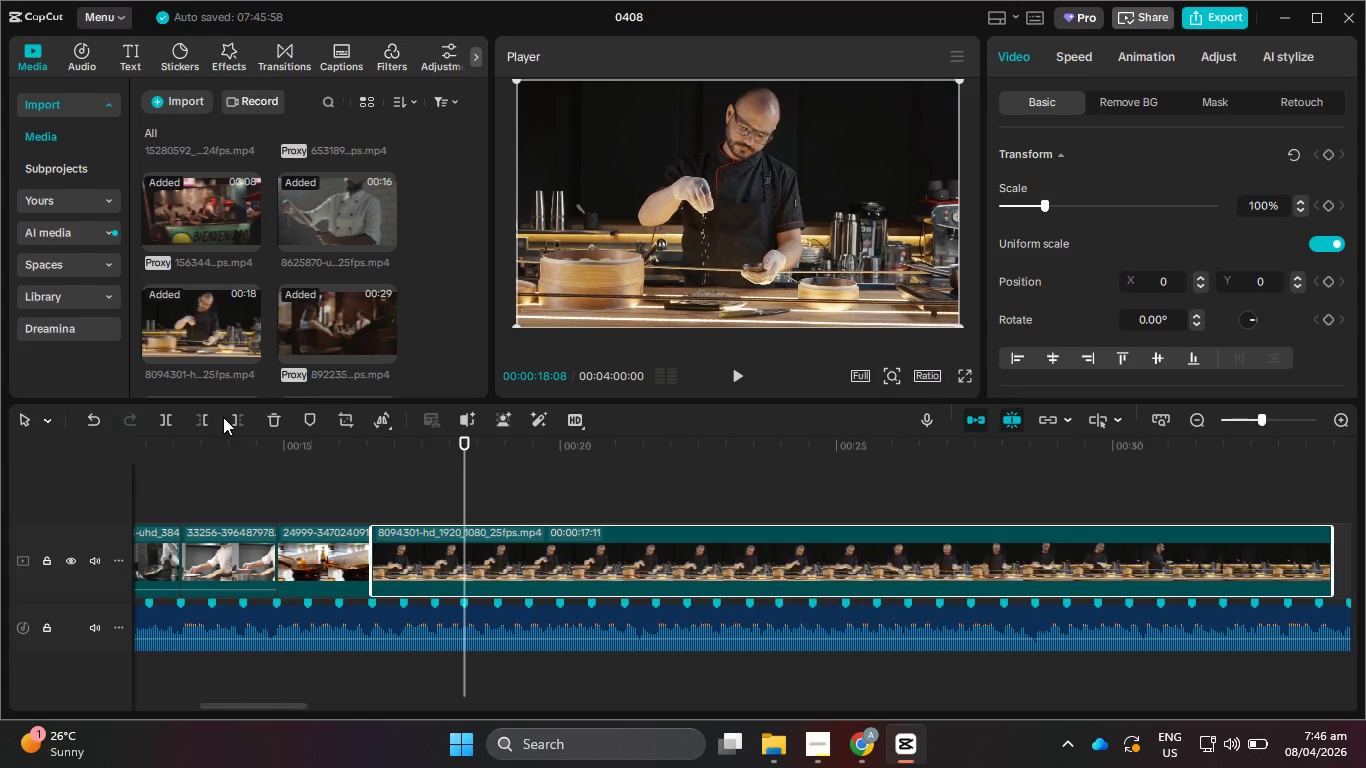 
left_click([227, 417])
 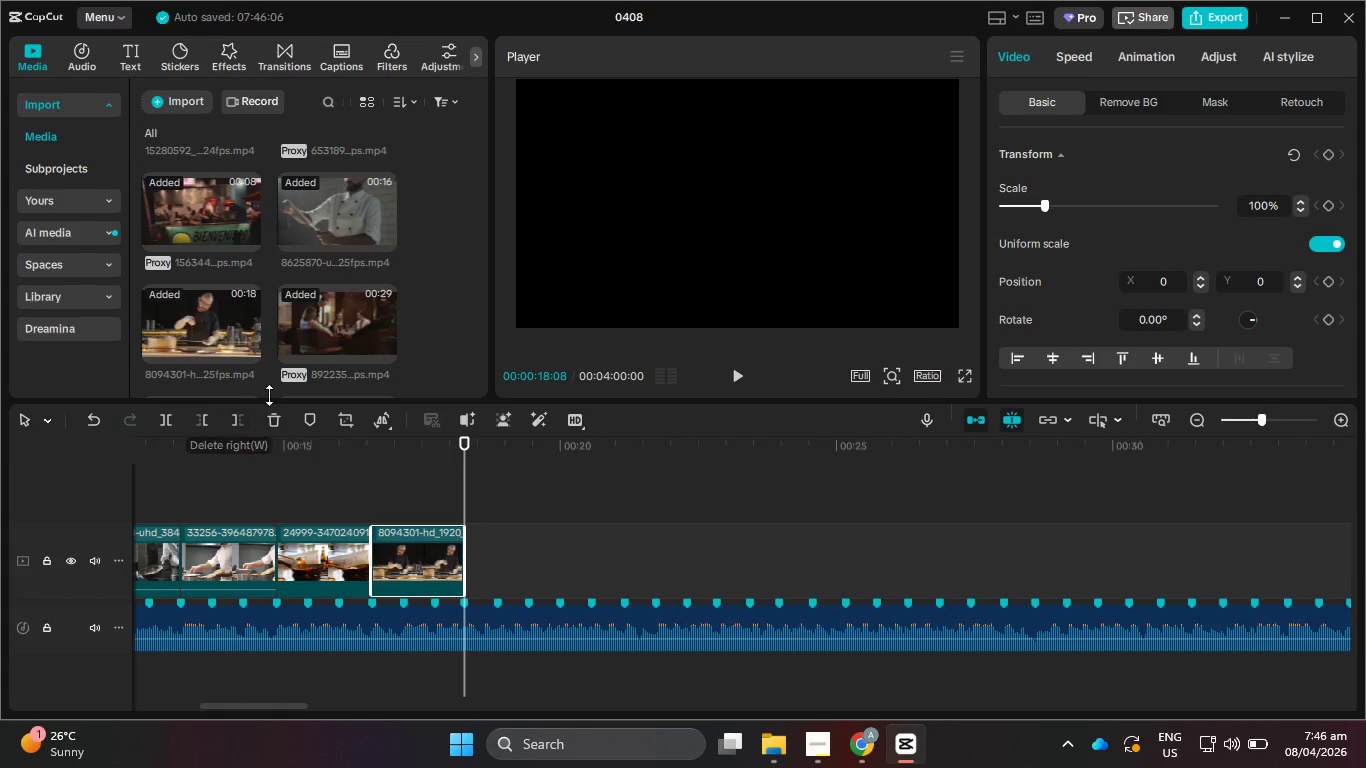 
scroll: coordinate [282, 299], scroll_direction: down, amount: 4.0
 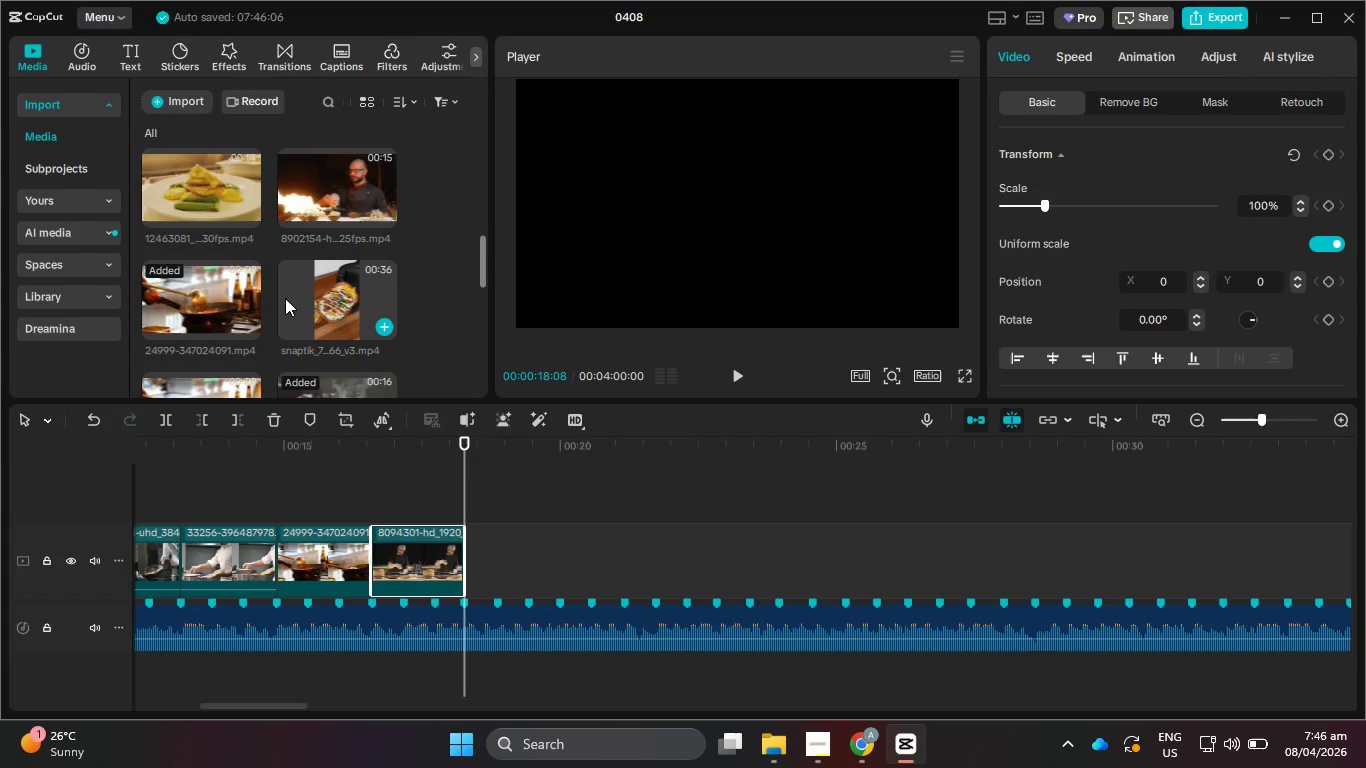 
scroll: coordinate [285, 298], scroll_direction: up, amount: 2.0
 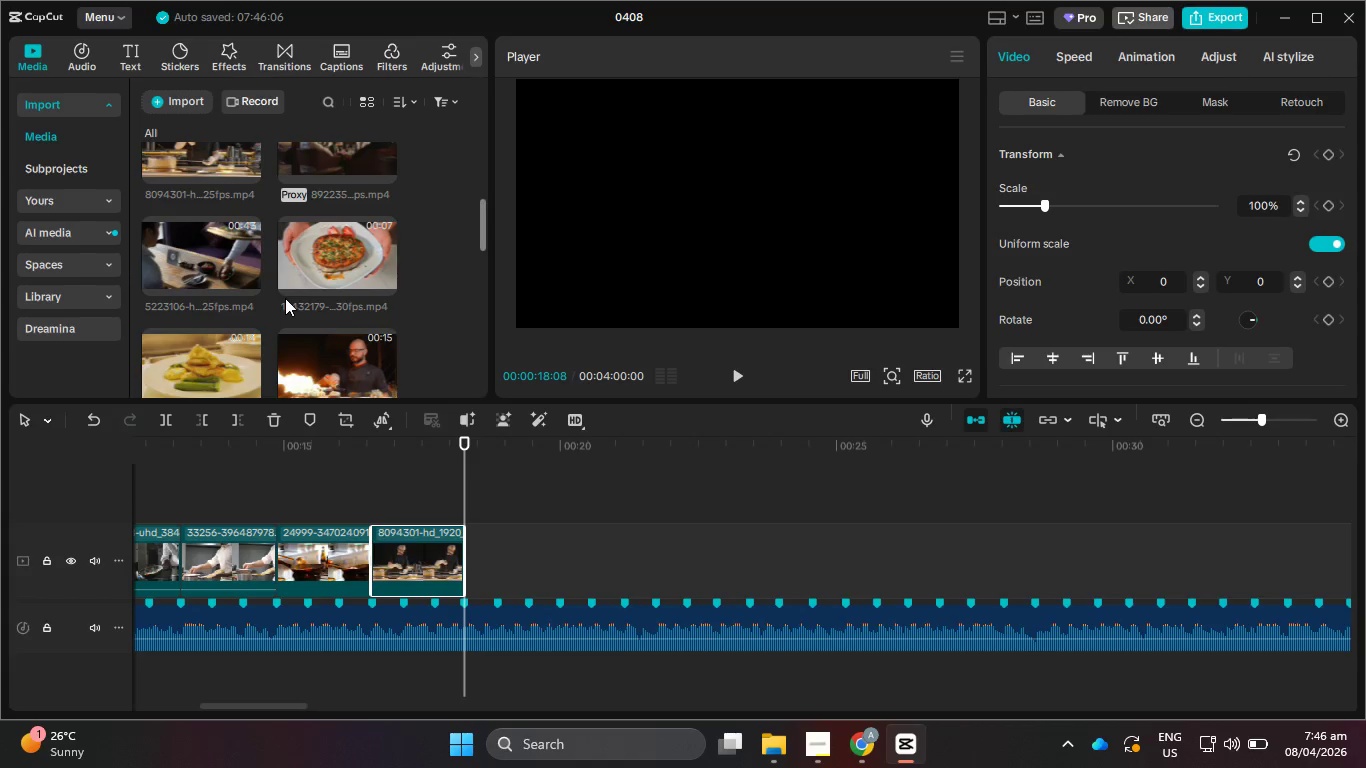 
scroll: coordinate [285, 298], scroll_direction: down, amount: 4.0
 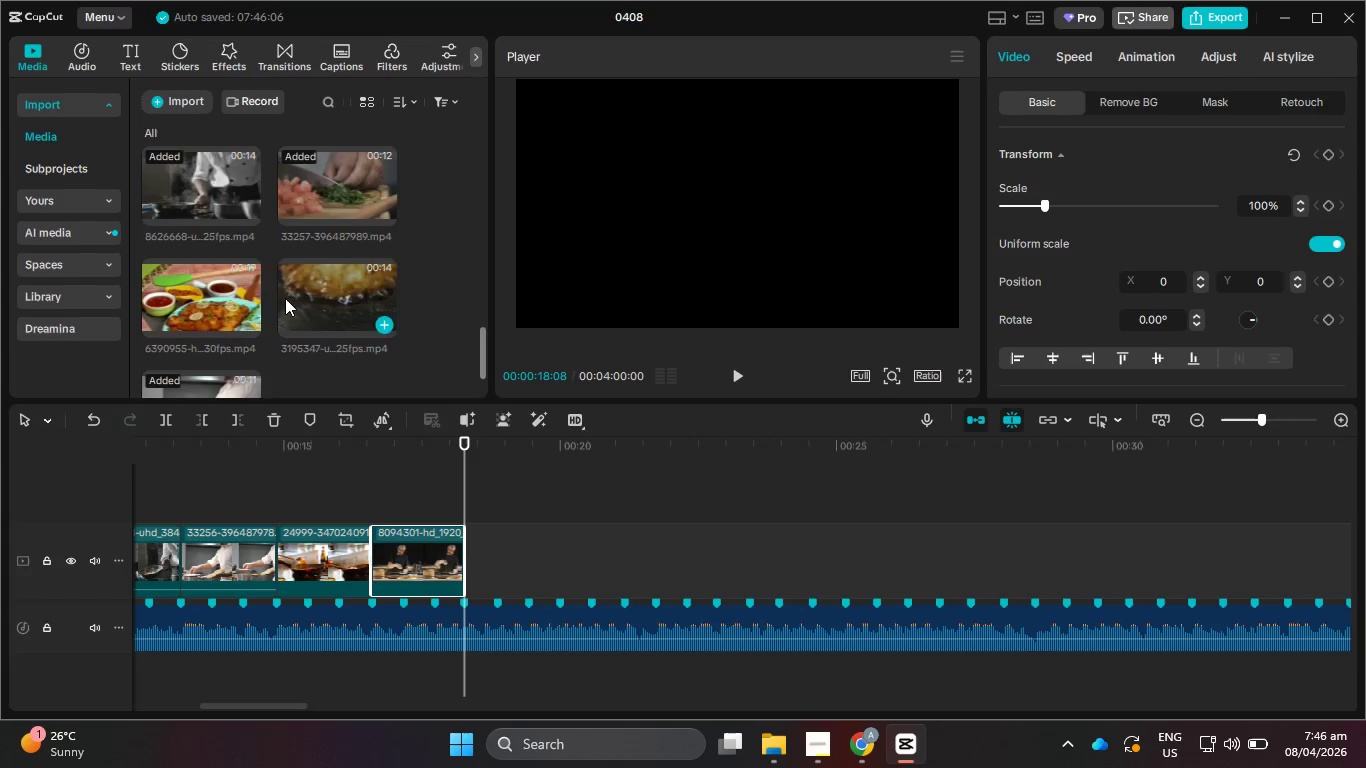 
scroll: coordinate [288, 297], scroll_direction: up, amount: 14.0
 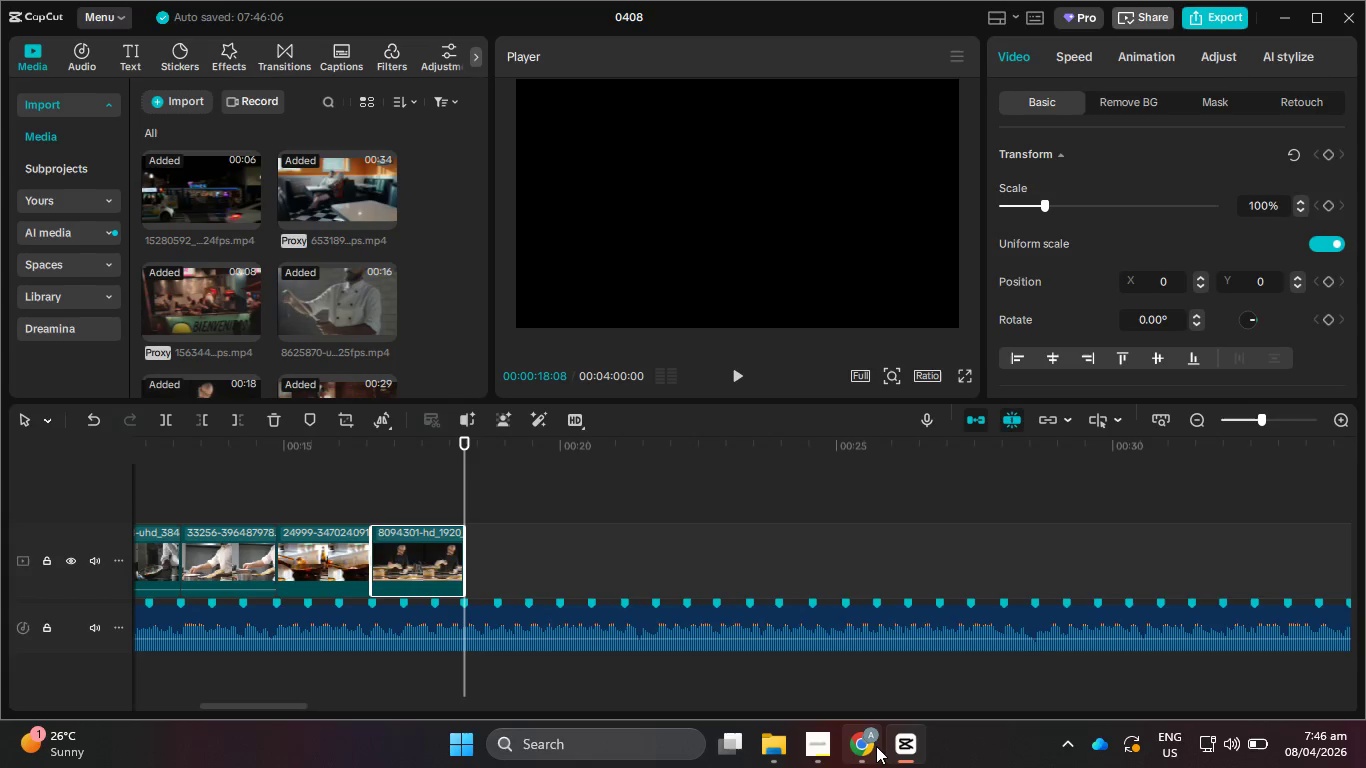 
left_click([875, 747])
 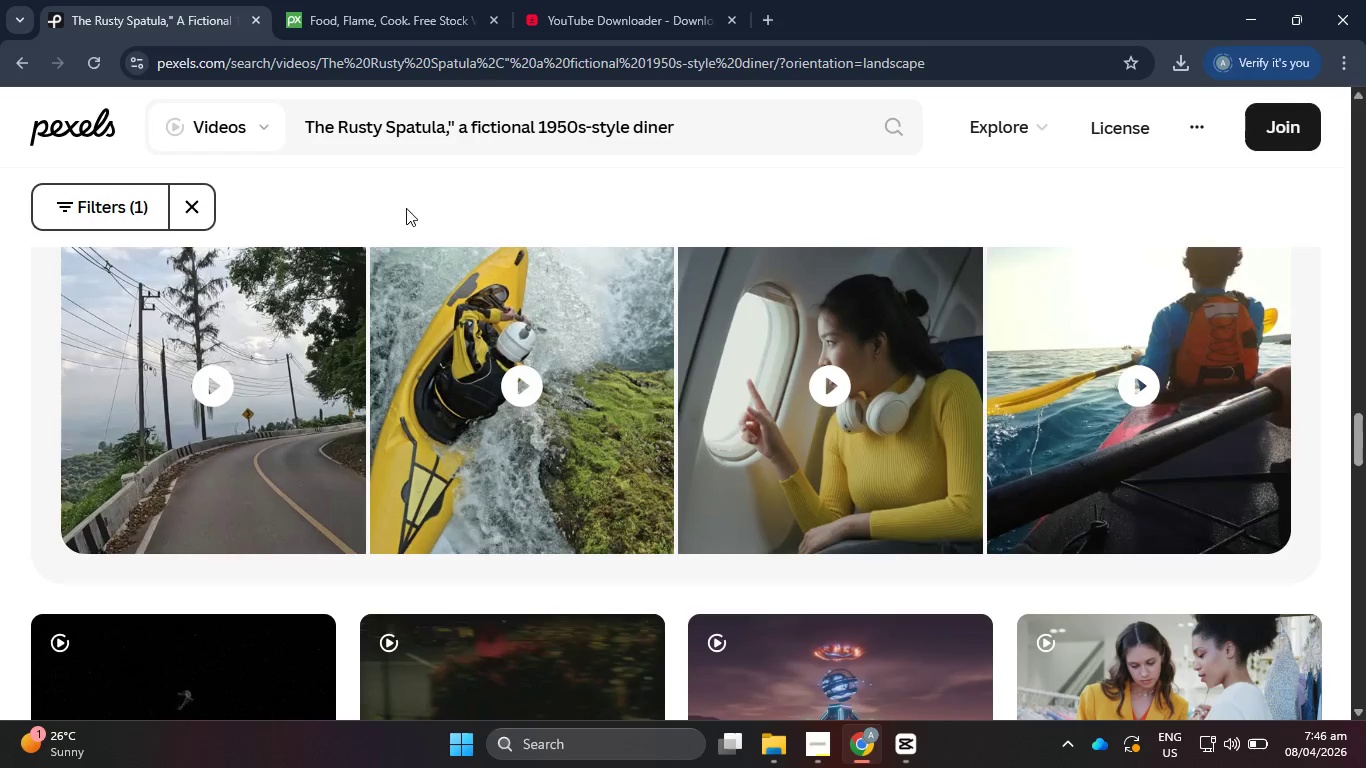 
left_click([672, 0])
 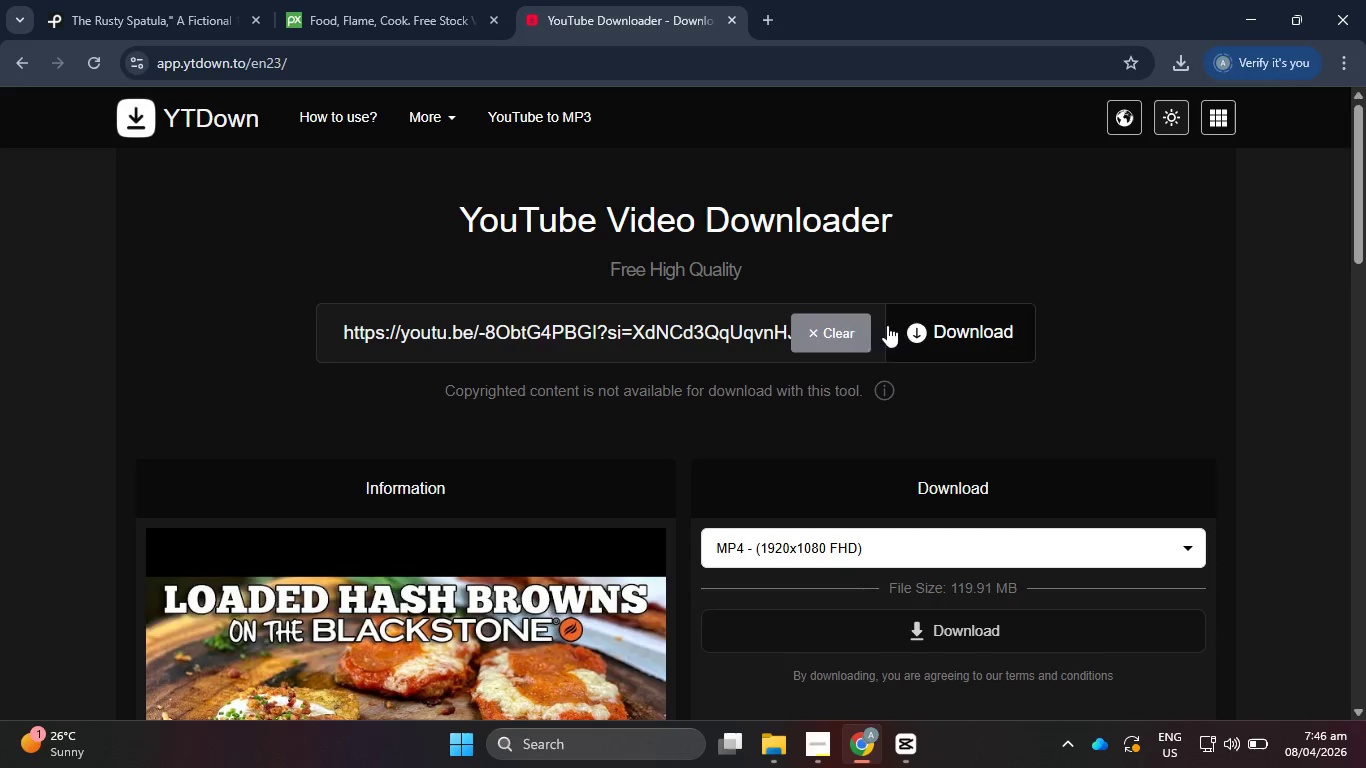 
left_click([935, 342])
 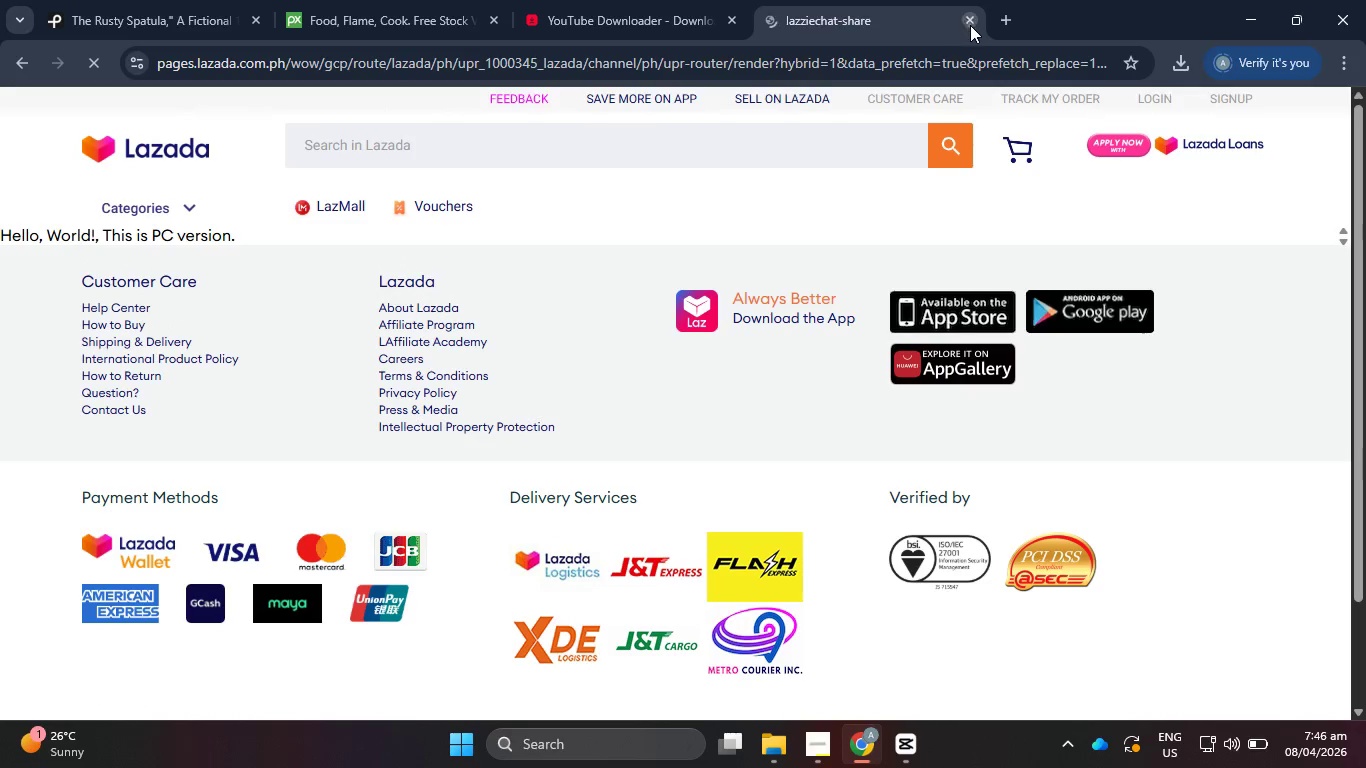 
wait(9.35)
 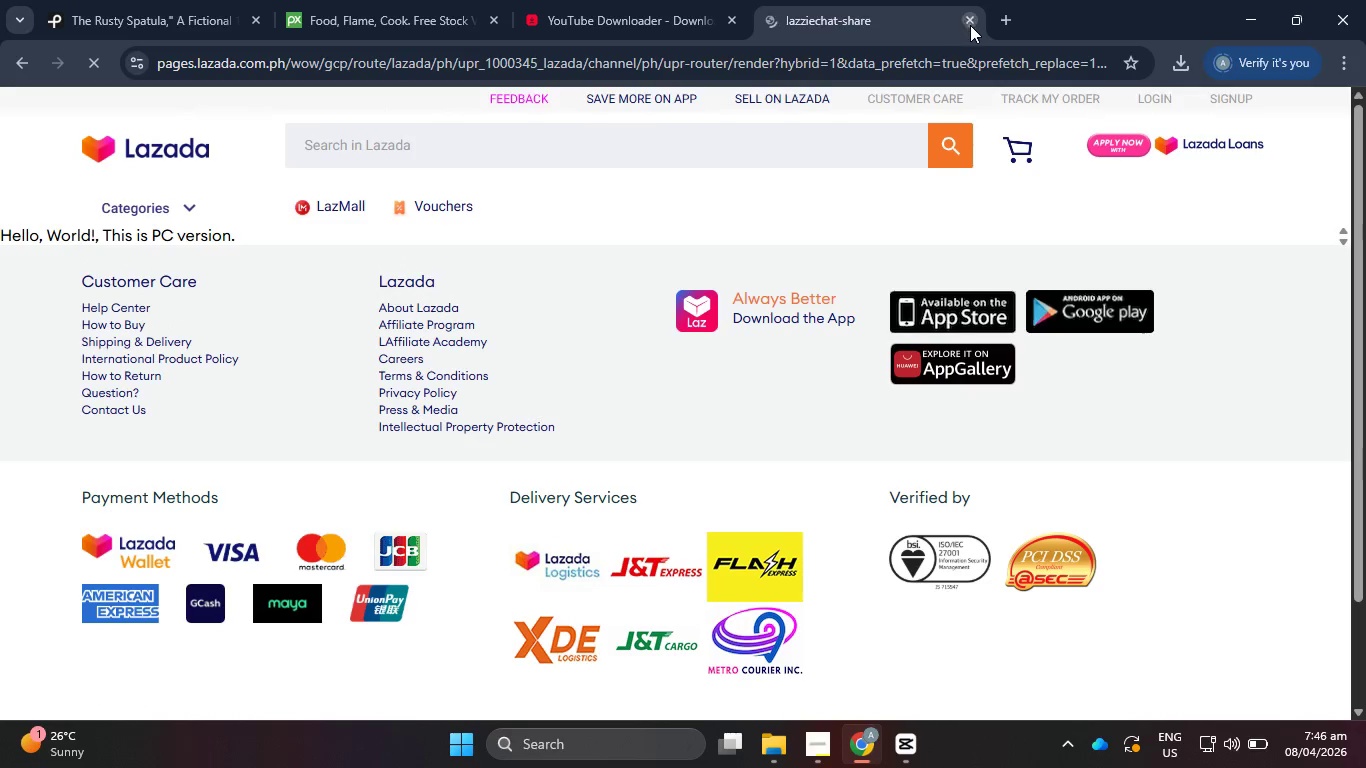 
mouse_move([914, 696])
 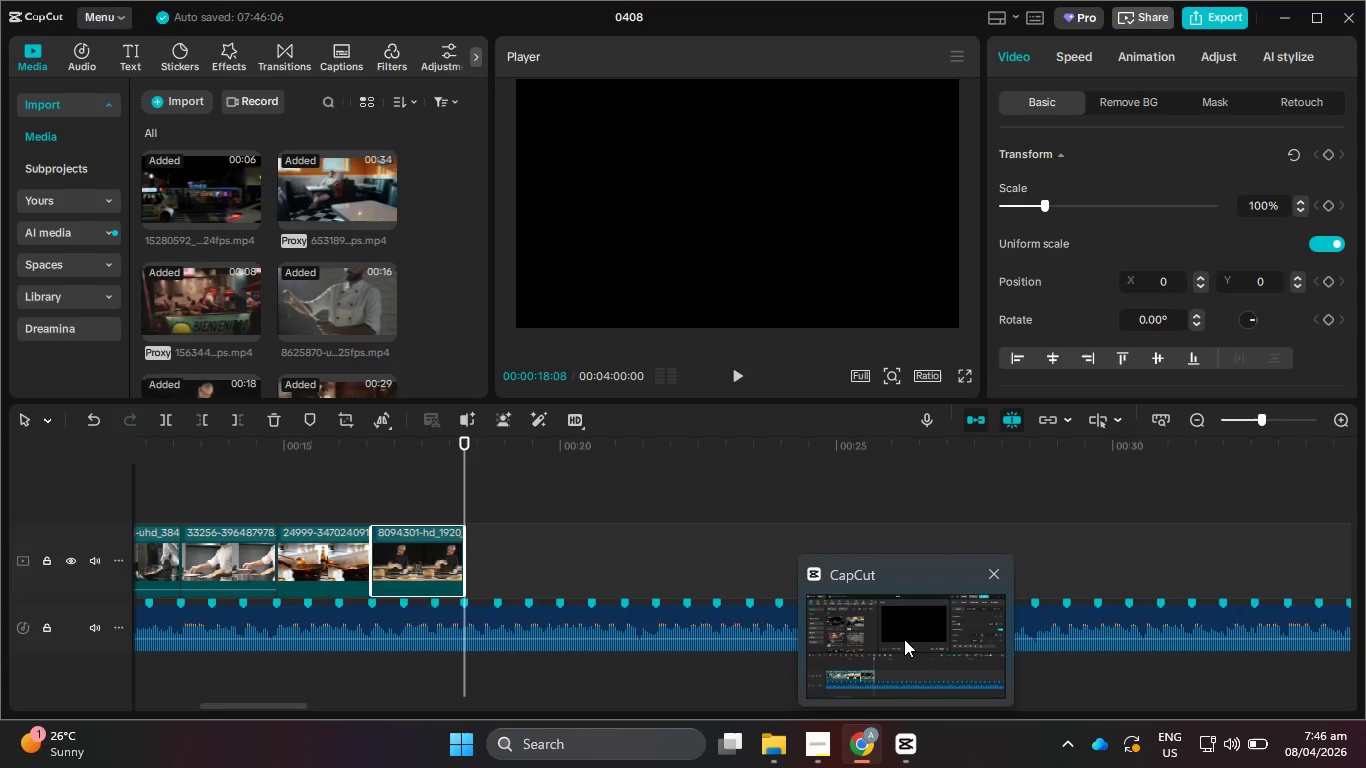 
left_click([904, 639])
 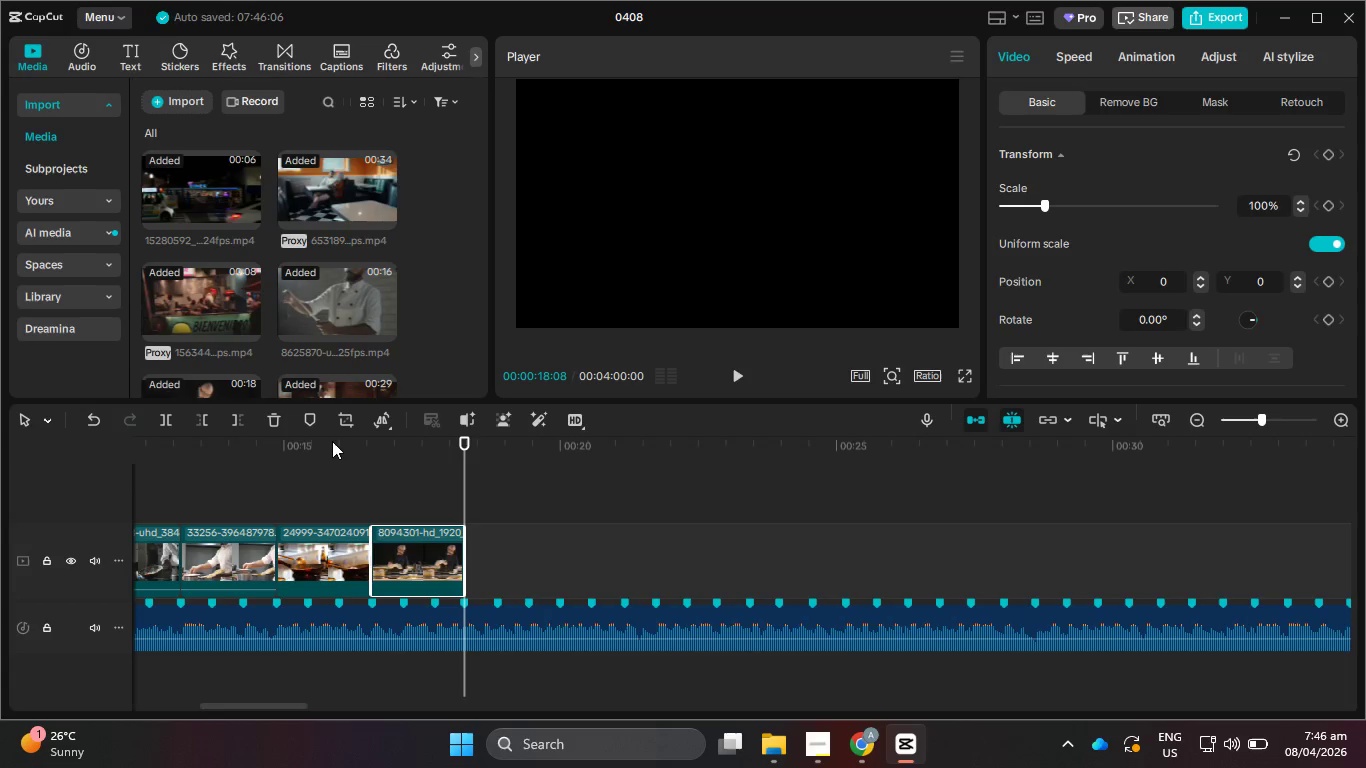 
left_click_drag(start_coordinate=[344, 454], to_coordinate=[0, 464])
 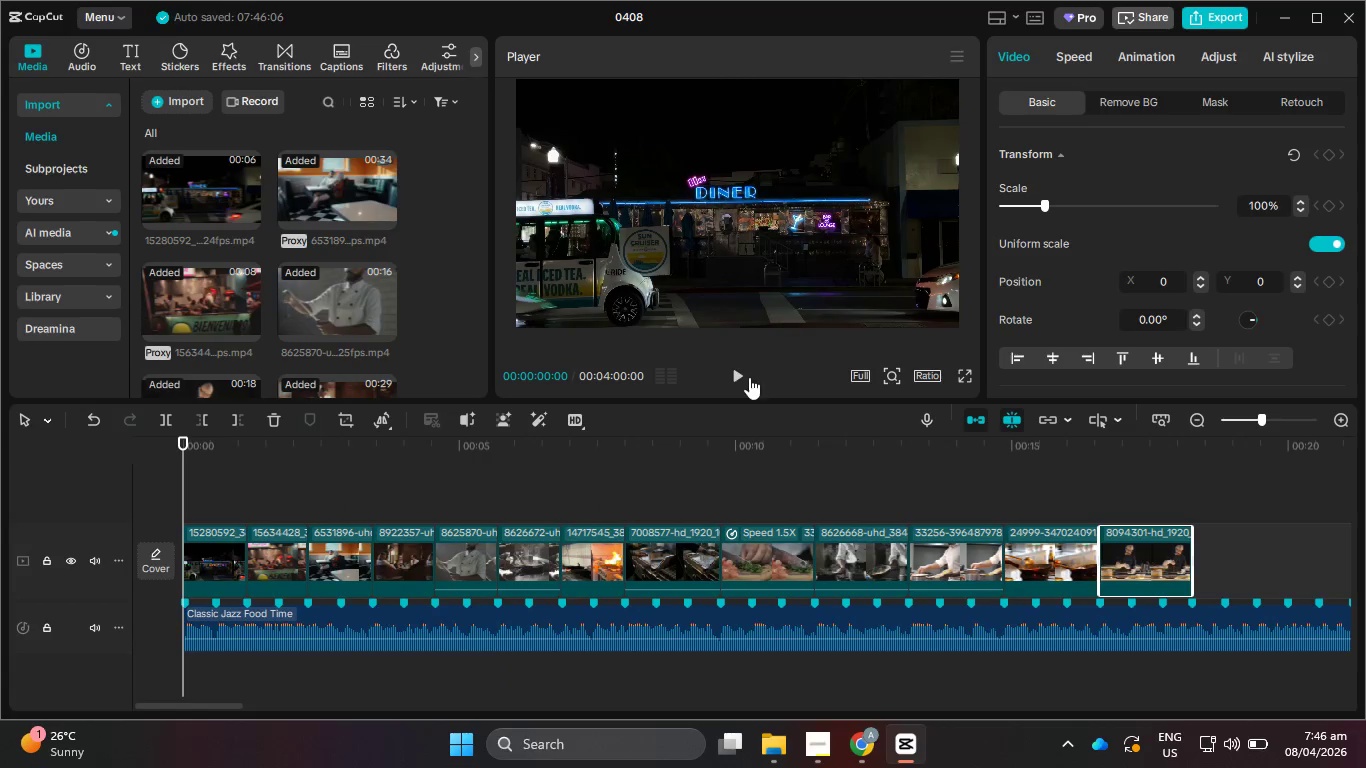 
left_click([741, 370])
 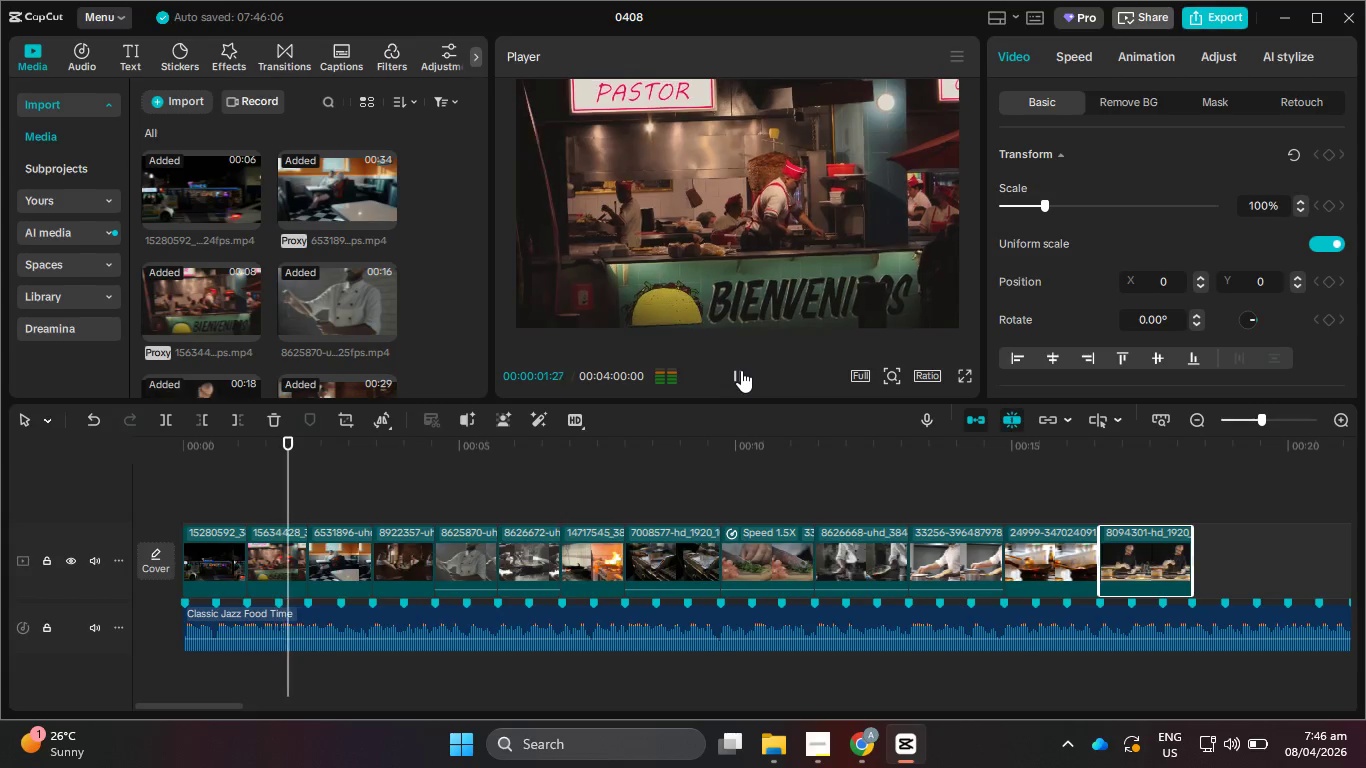 
left_click([741, 370])
 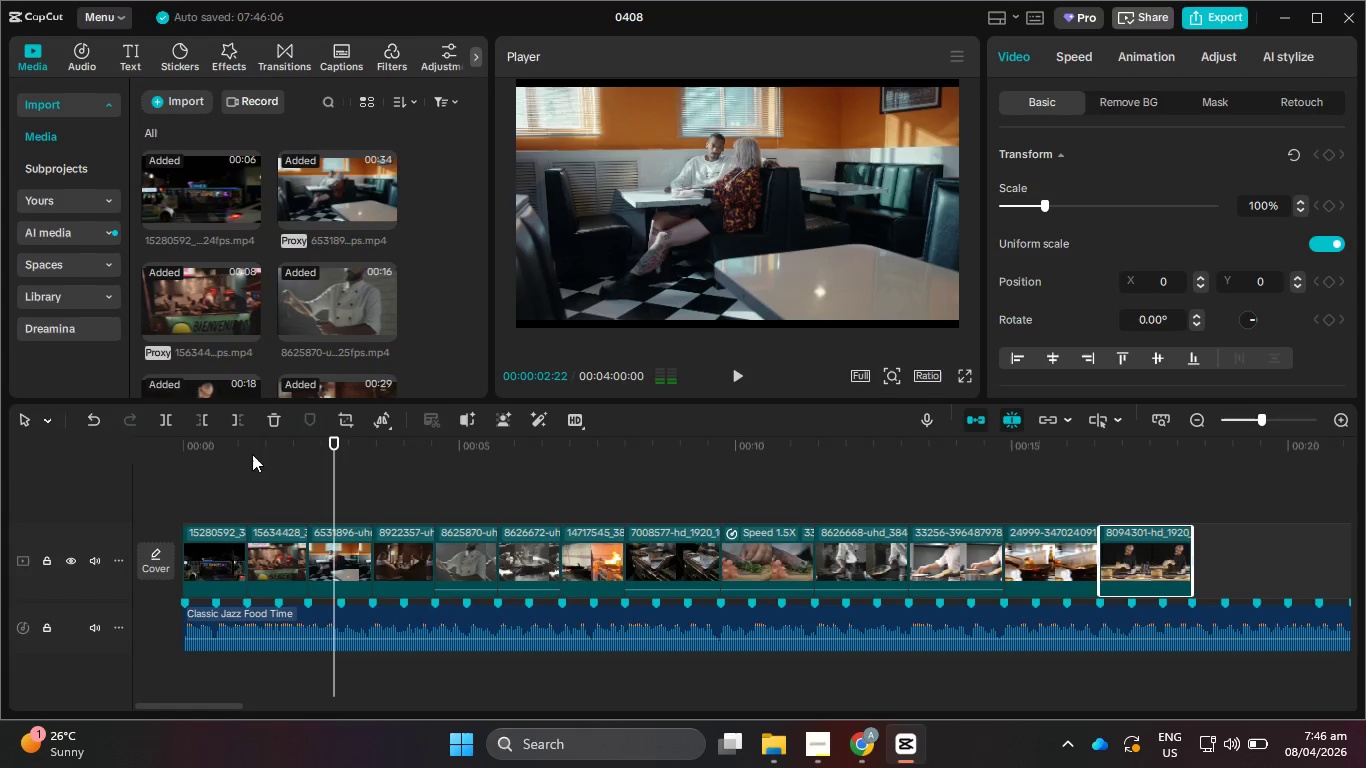 
left_click_drag(start_coordinate=[252, 443], to_coordinate=[116, 451])
 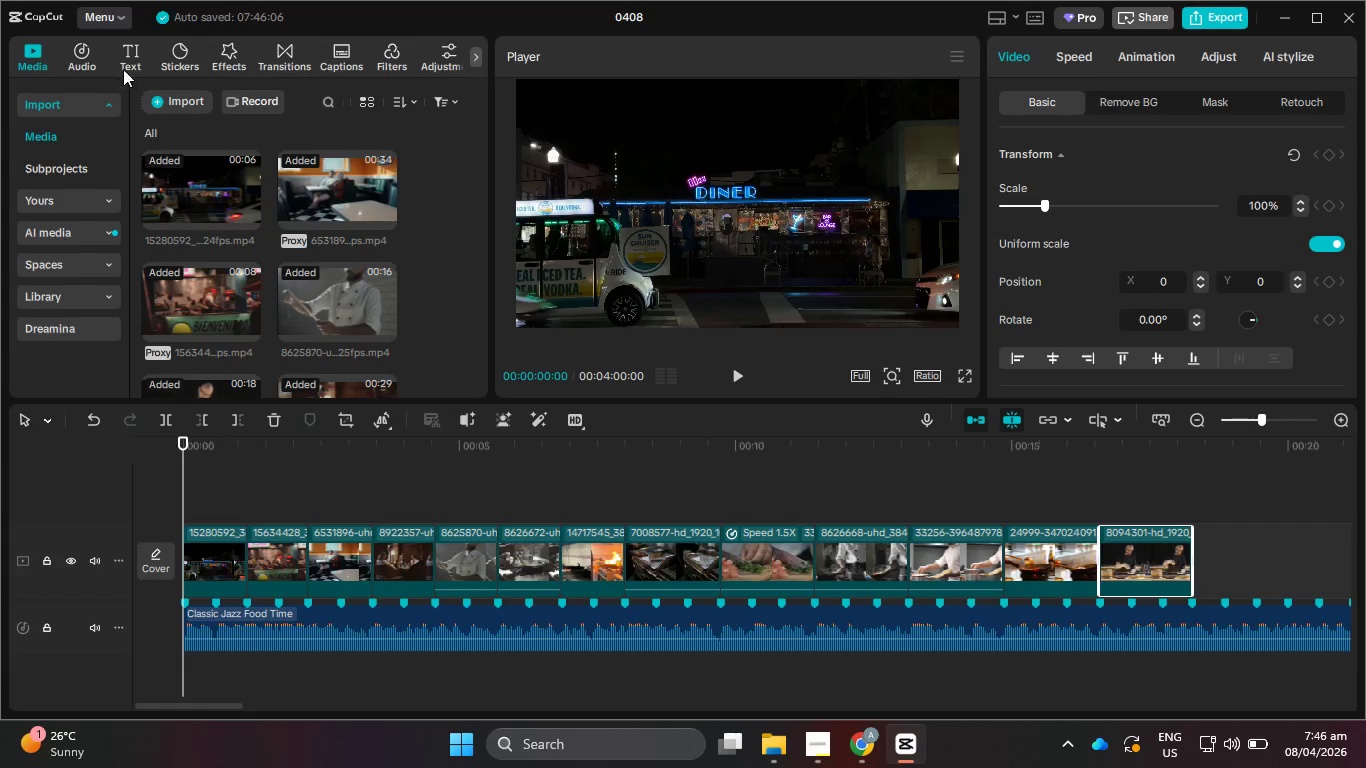 
left_click([124, 57])
 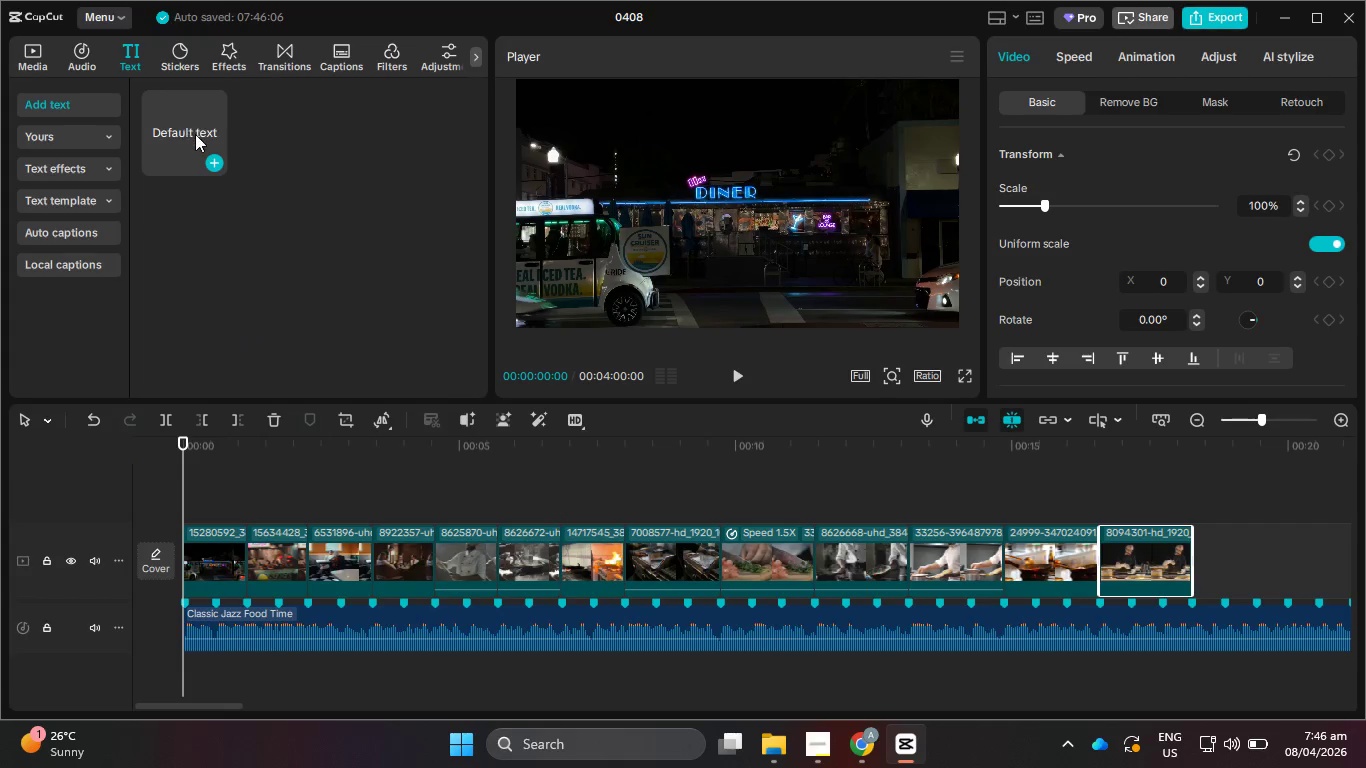 
left_click([211, 162])
 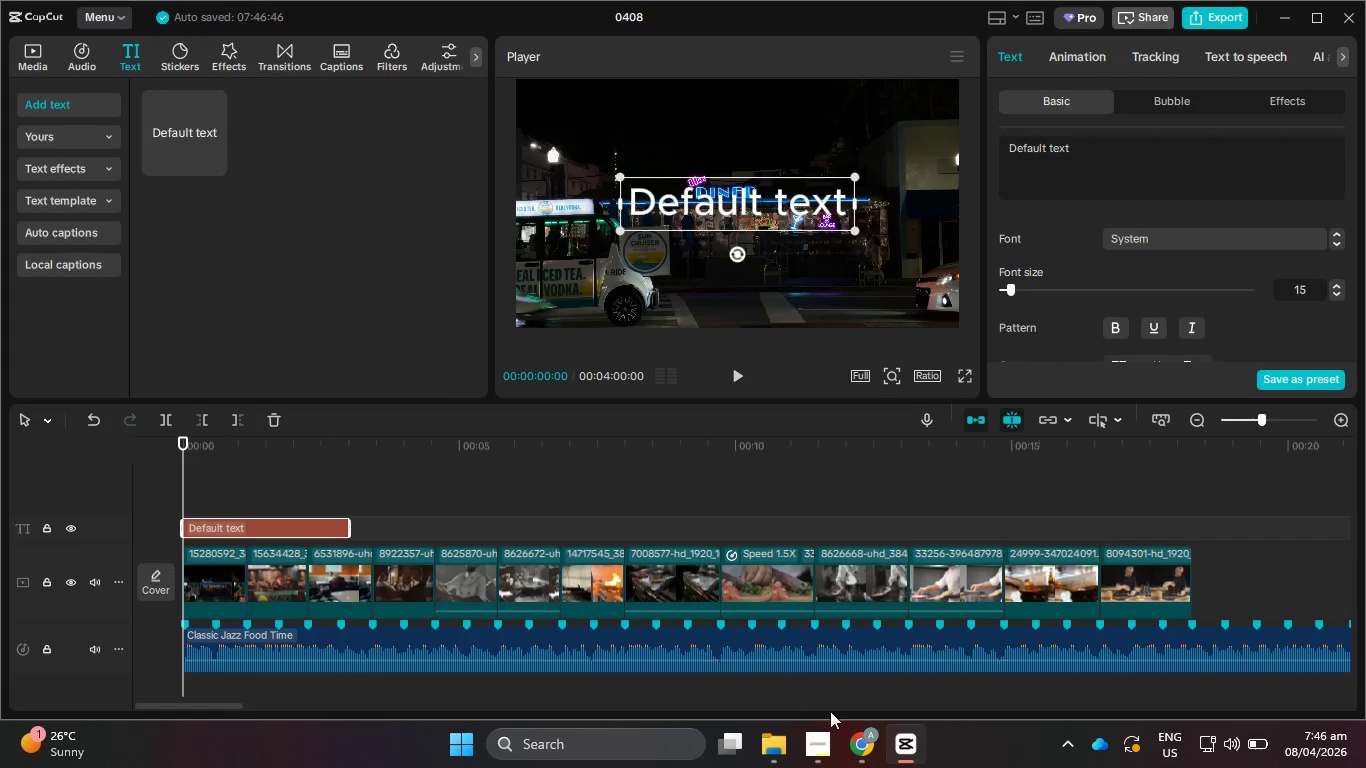 
left_click([873, 747])
 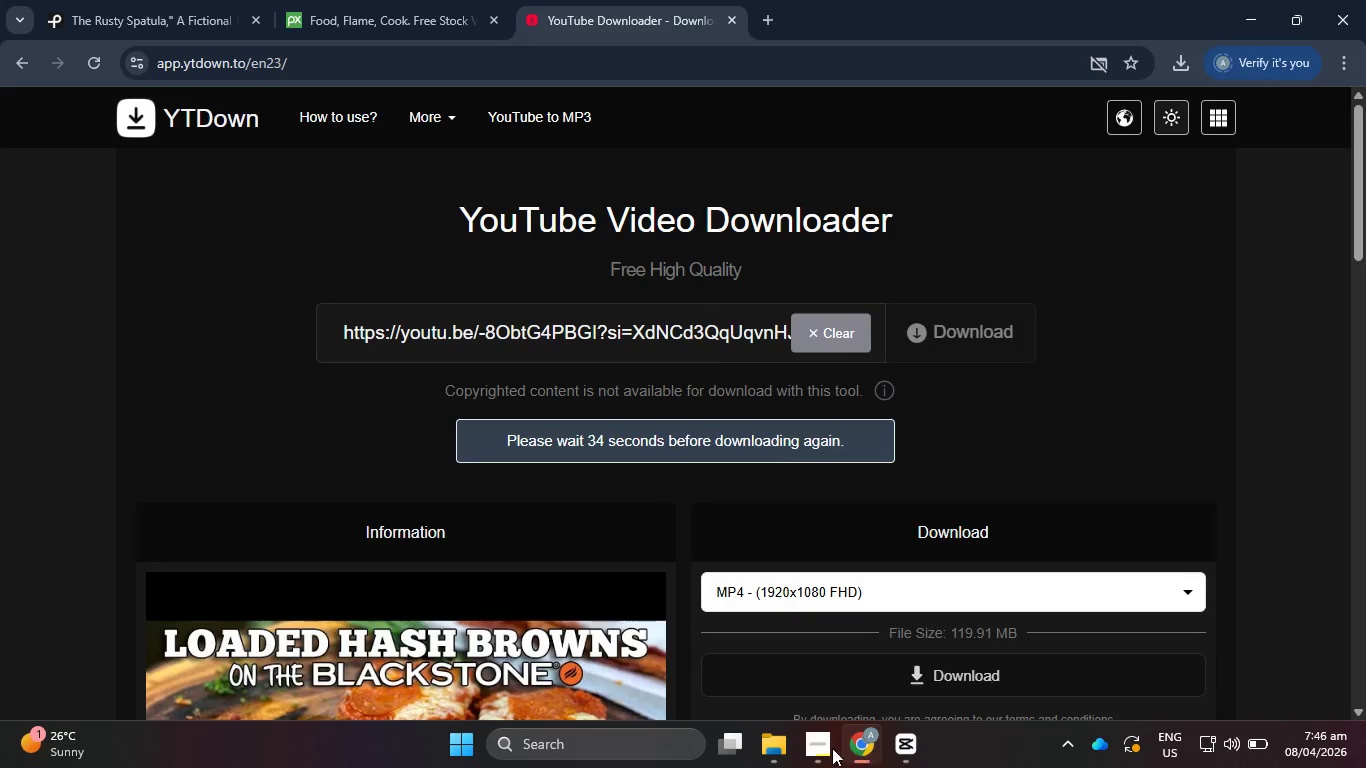 
left_click([824, 748])